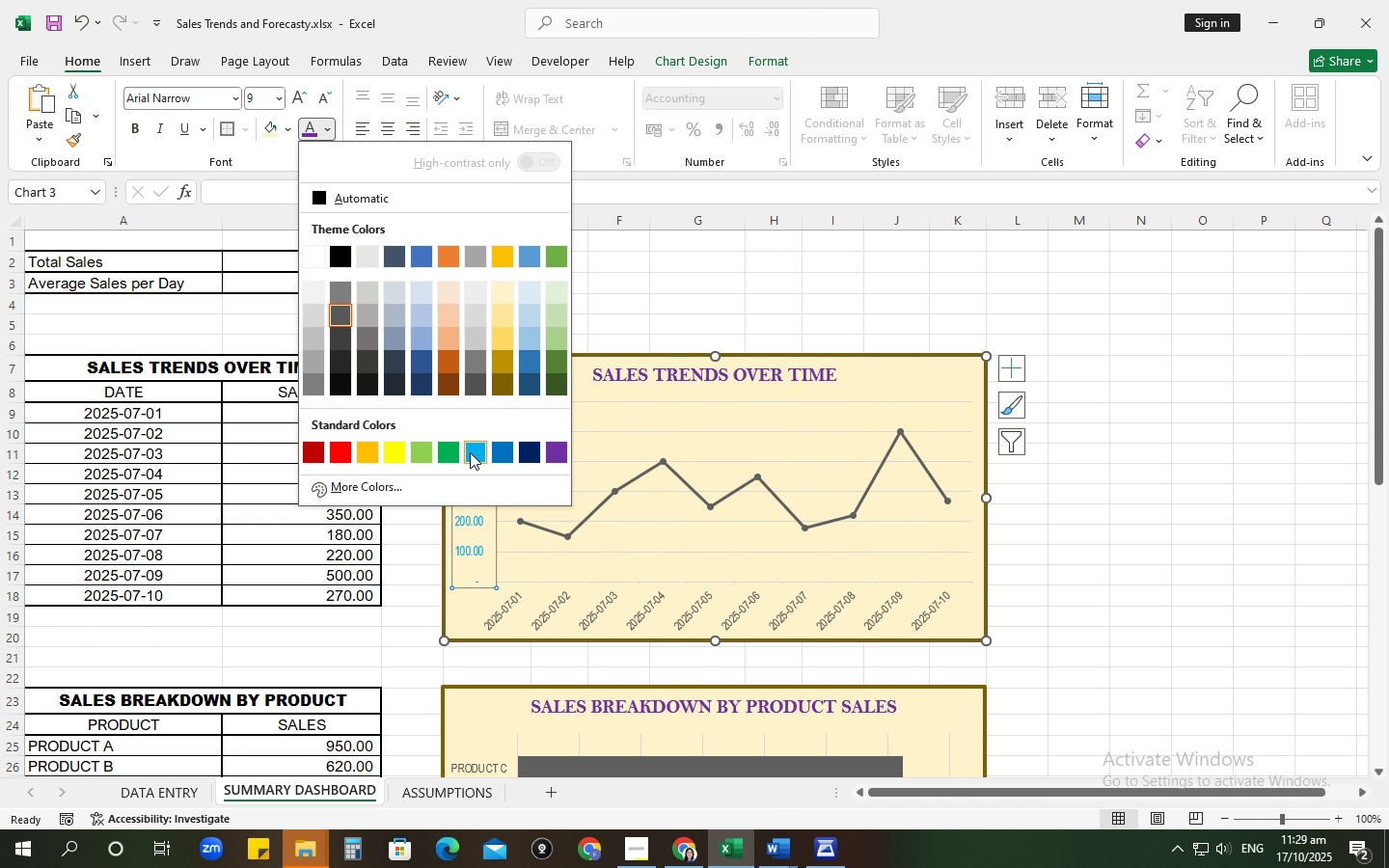 
wait(8.67)
 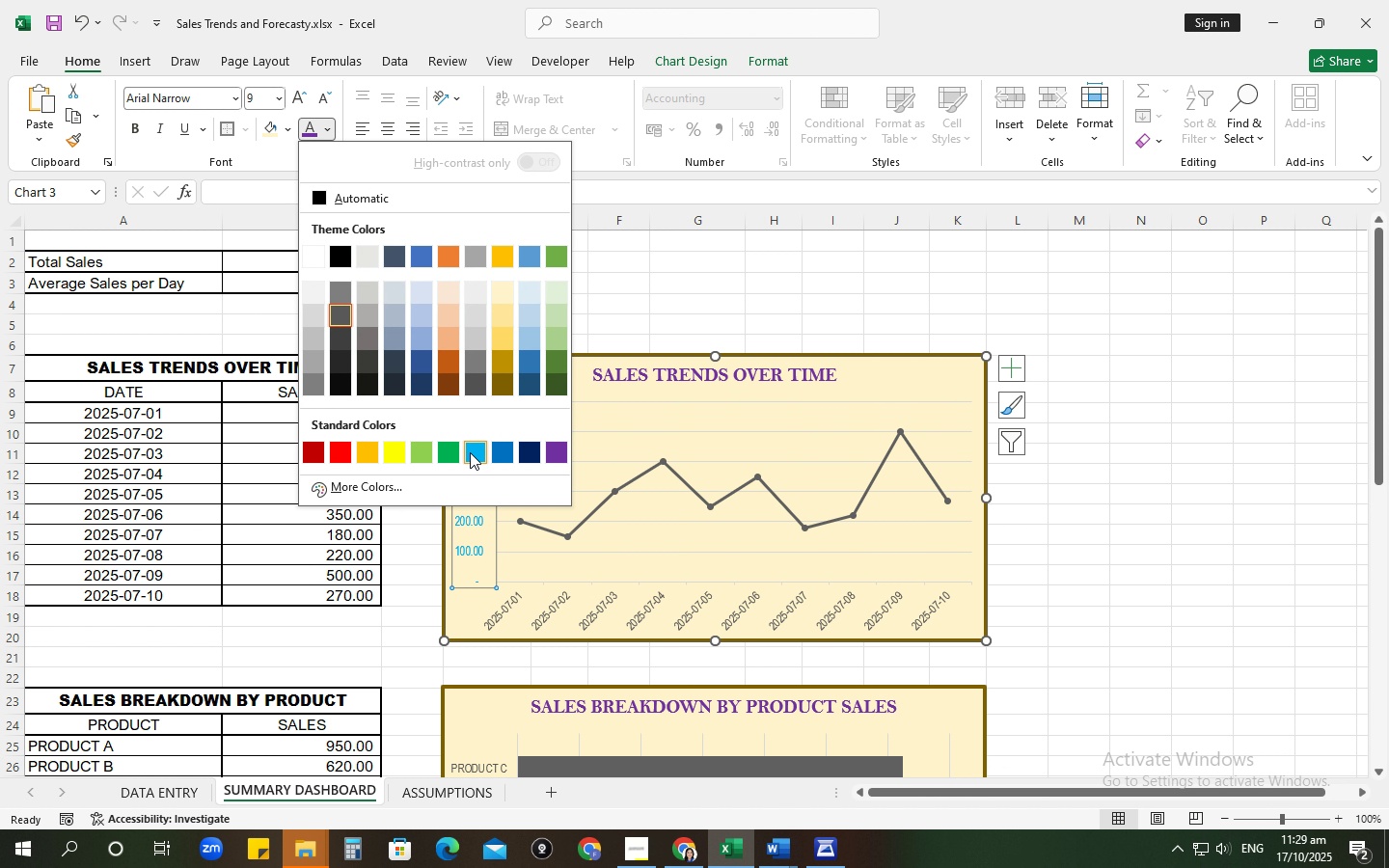 
left_click([483, 456])
 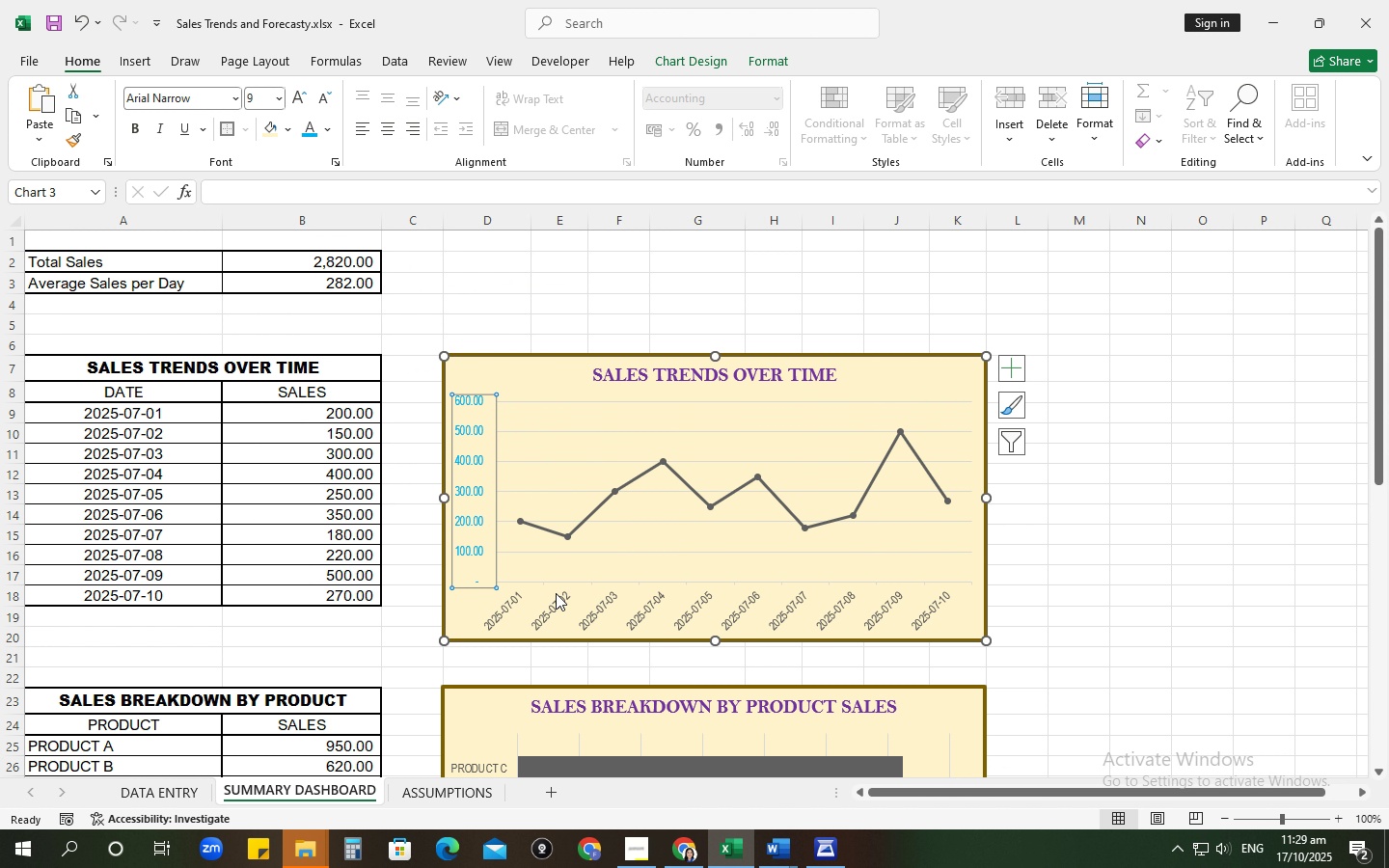 
left_click([559, 607])
 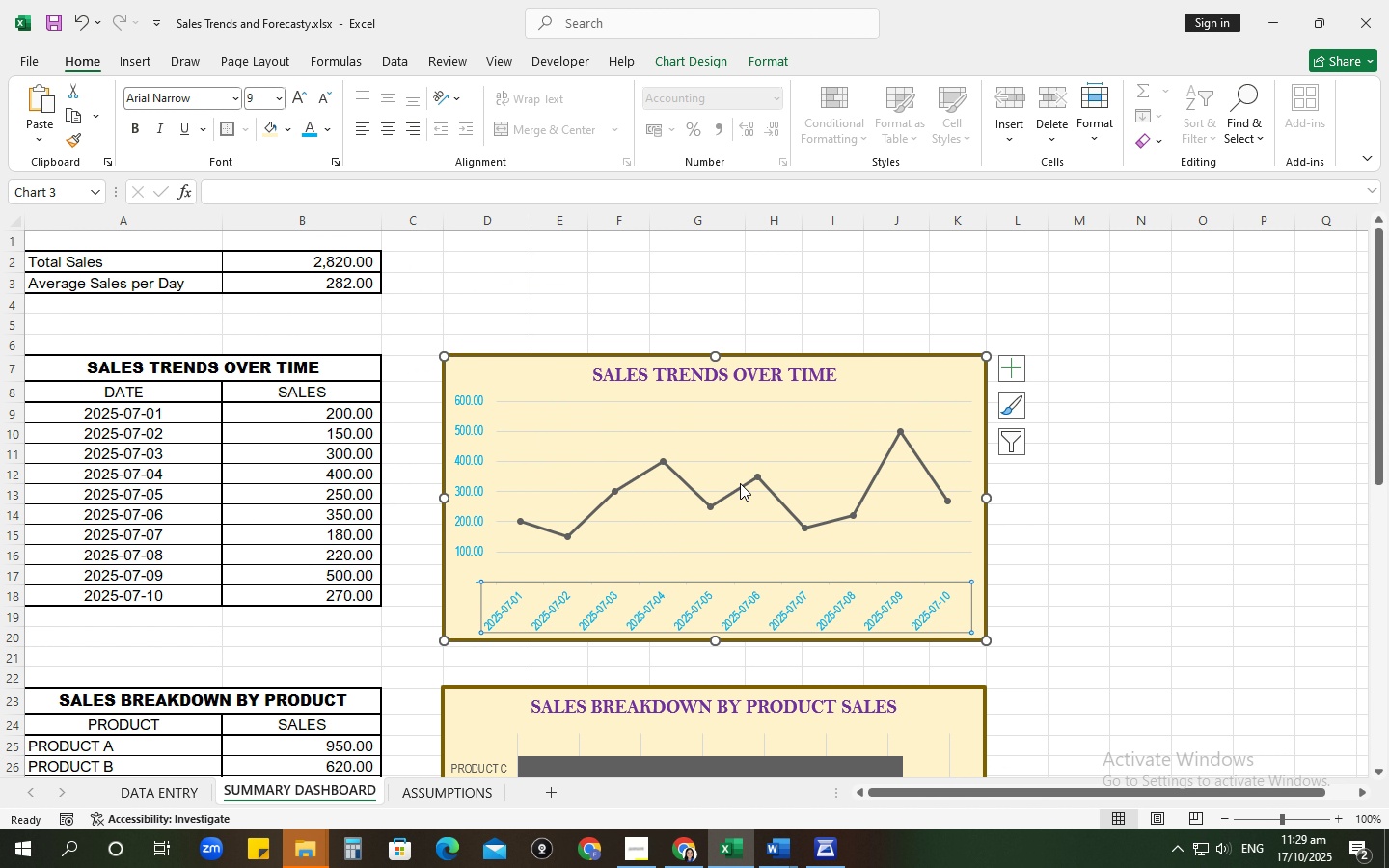 
left_click([470, 477])
 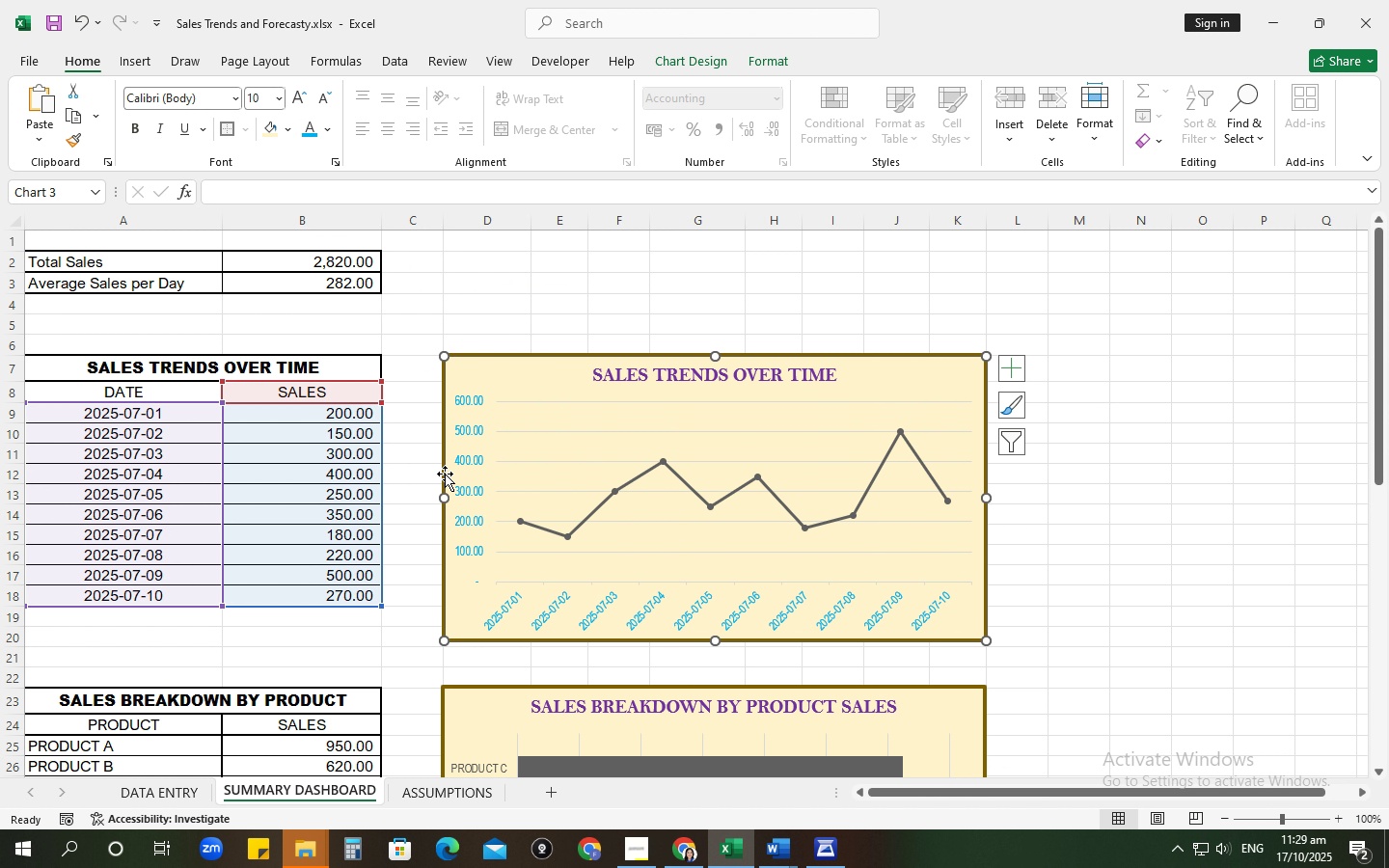 
left_click([474, 466])
 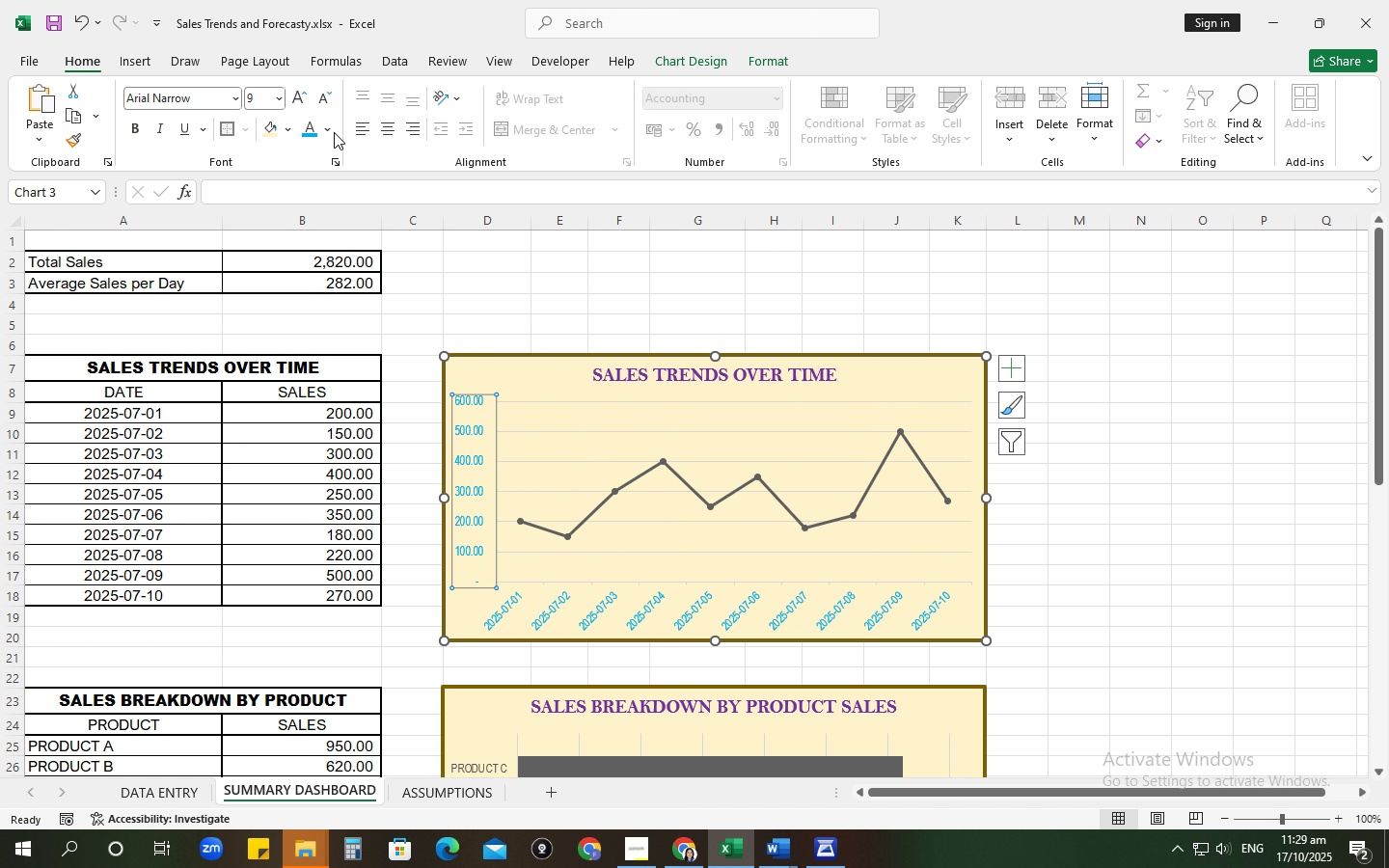 
left_click([324, 130])
 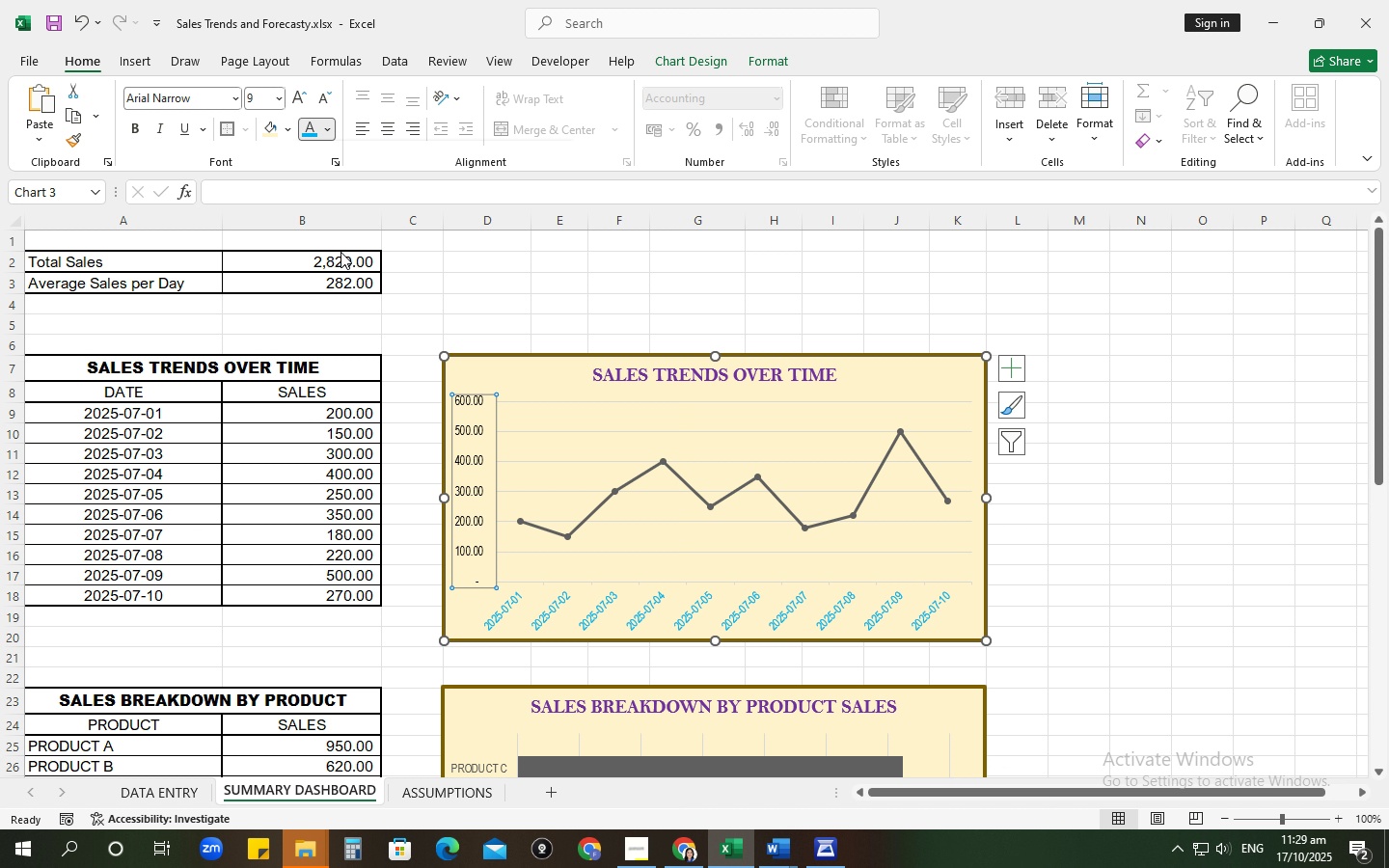 
left_click([340, 252])
 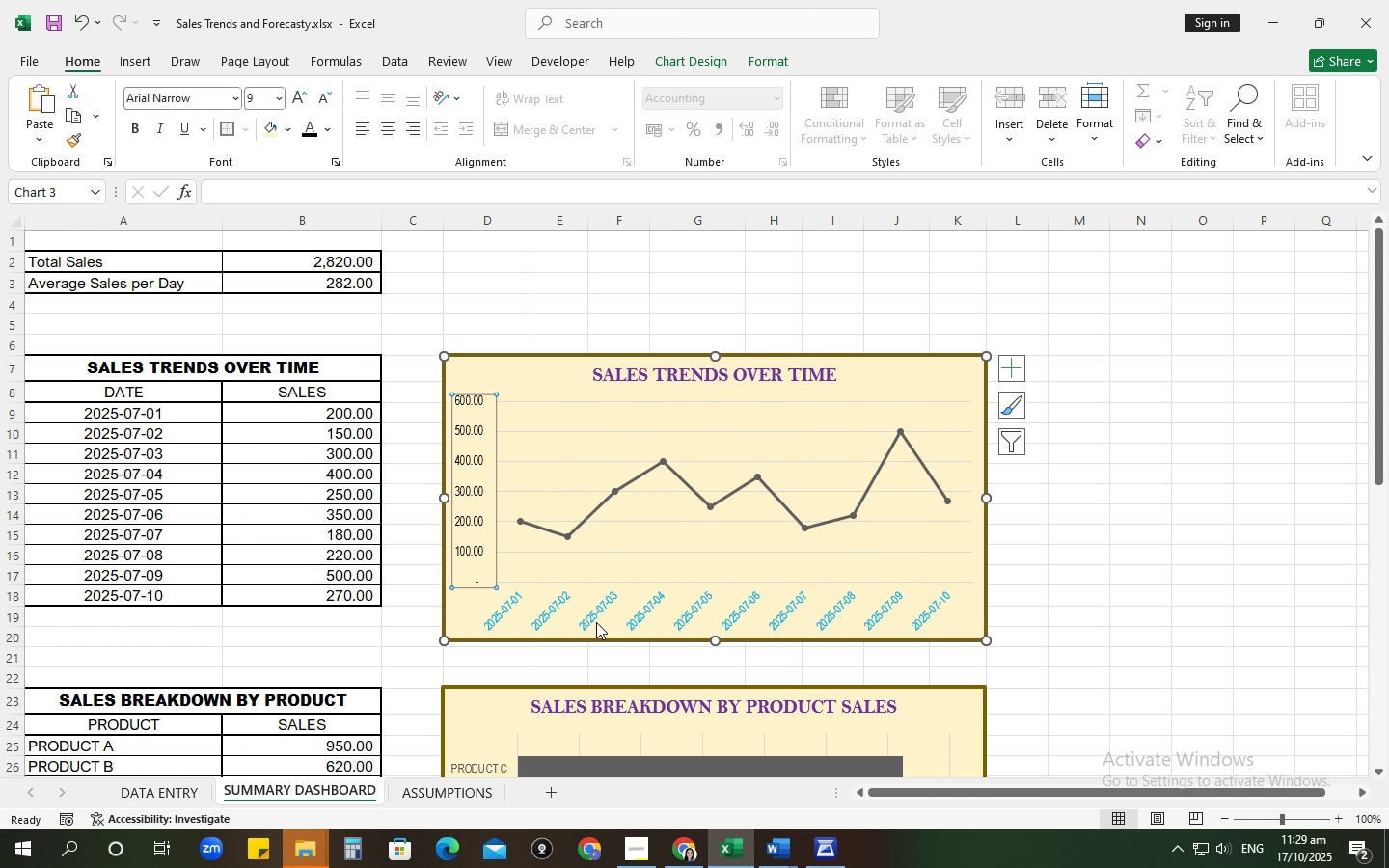 
left_click([596, 622])
 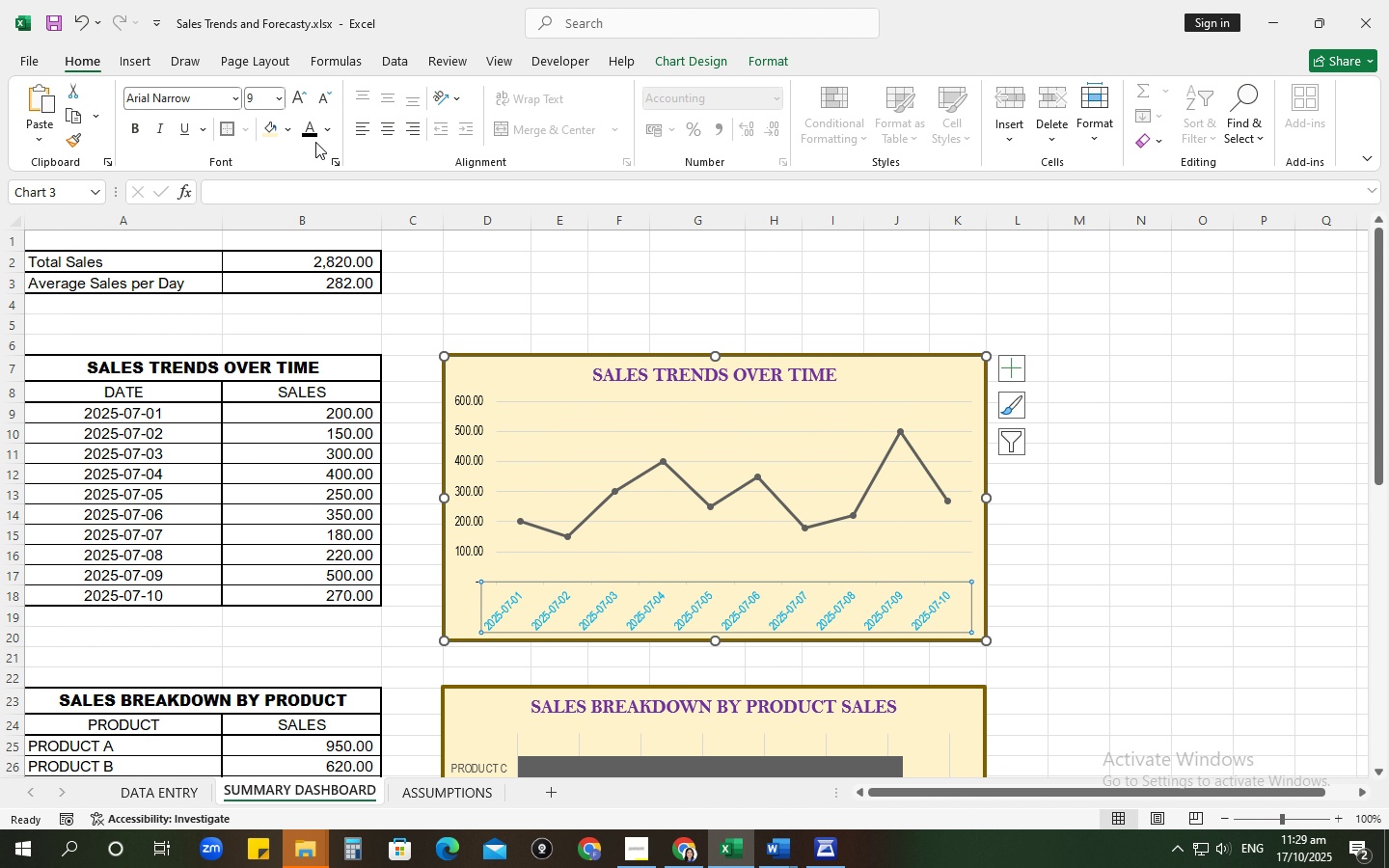 
left_click([313, 131])
 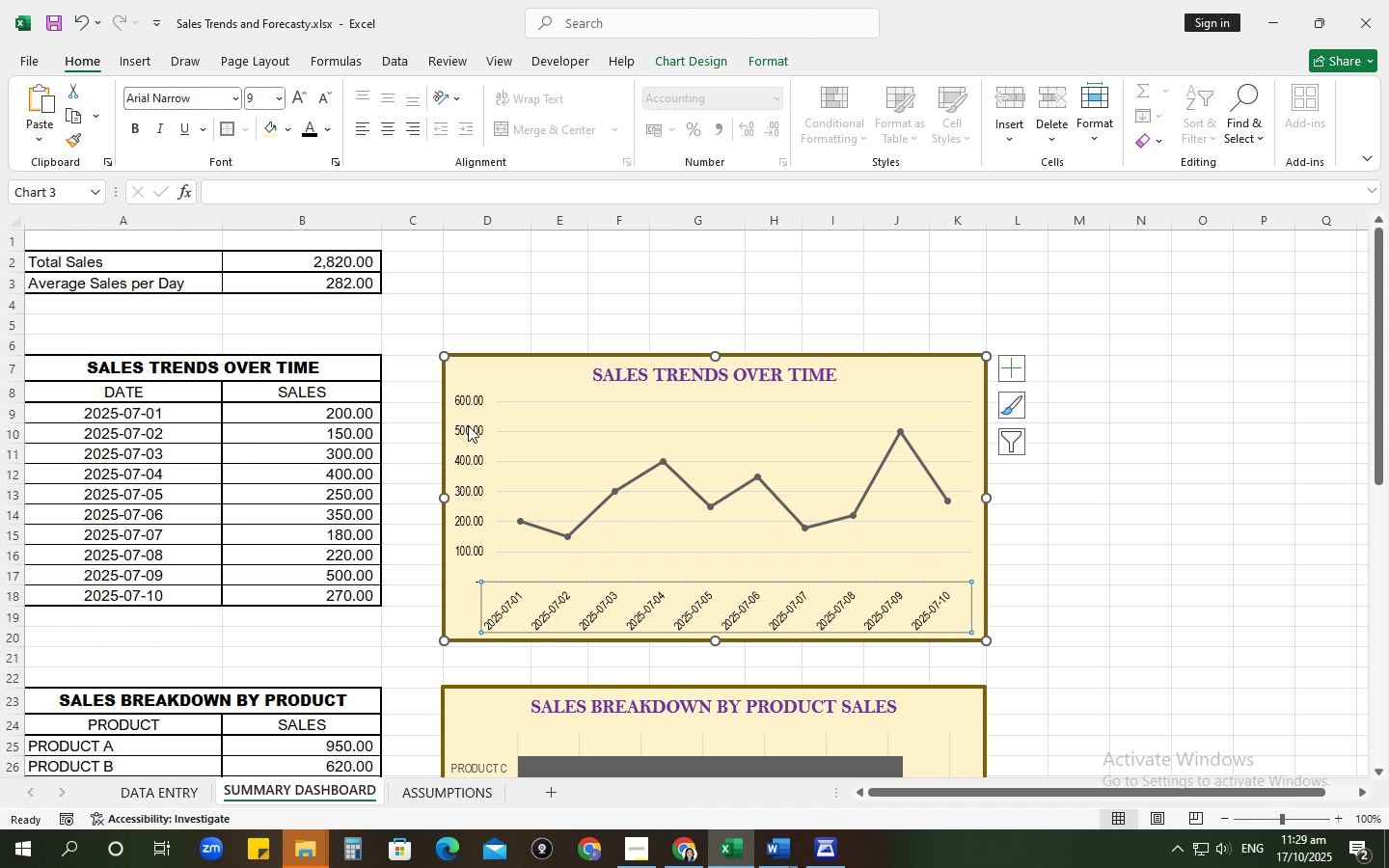 
scroll: coordinate [470, 428], scroll_direction: down, amount: 3.0
 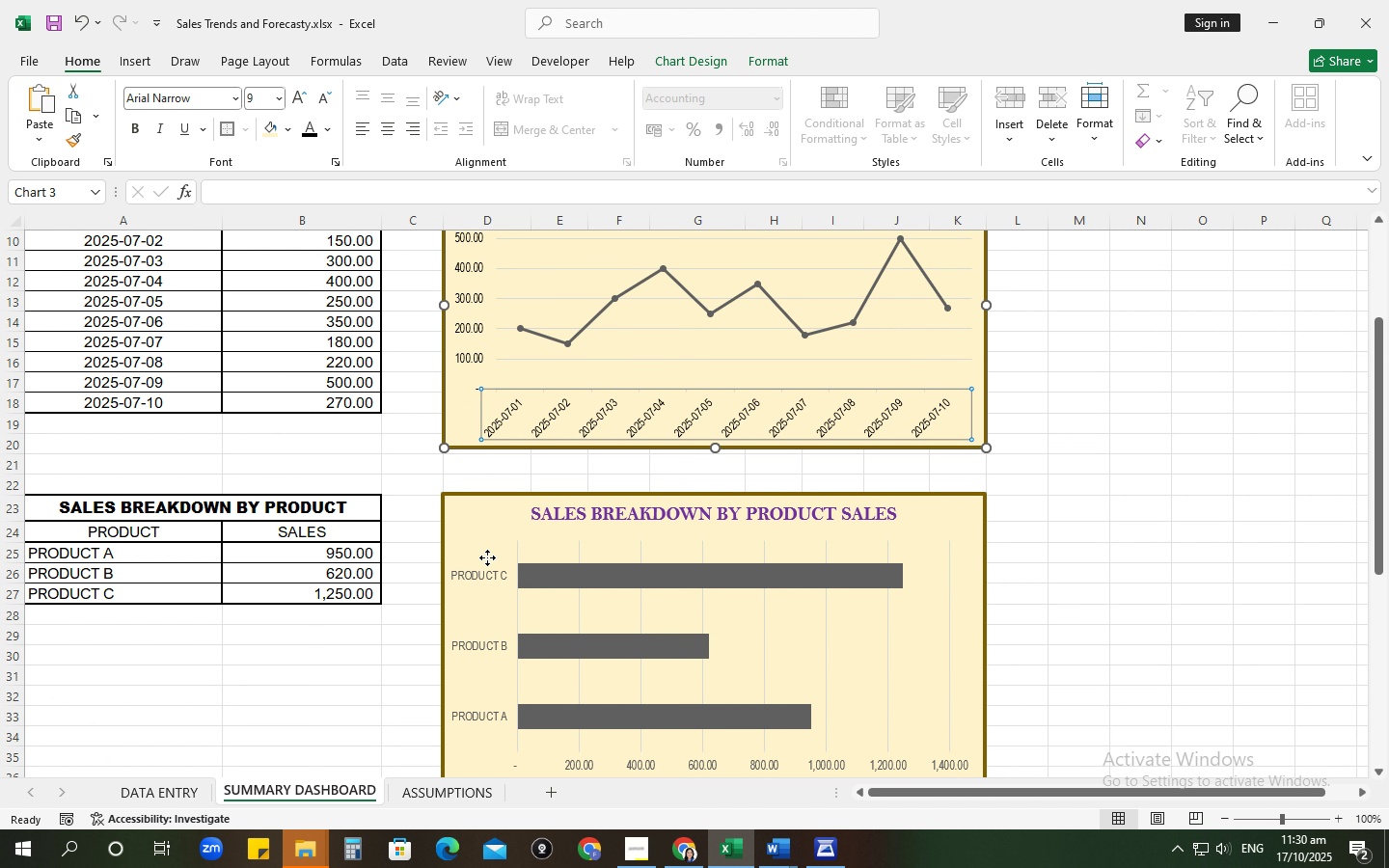 
left_click([487, 557])
 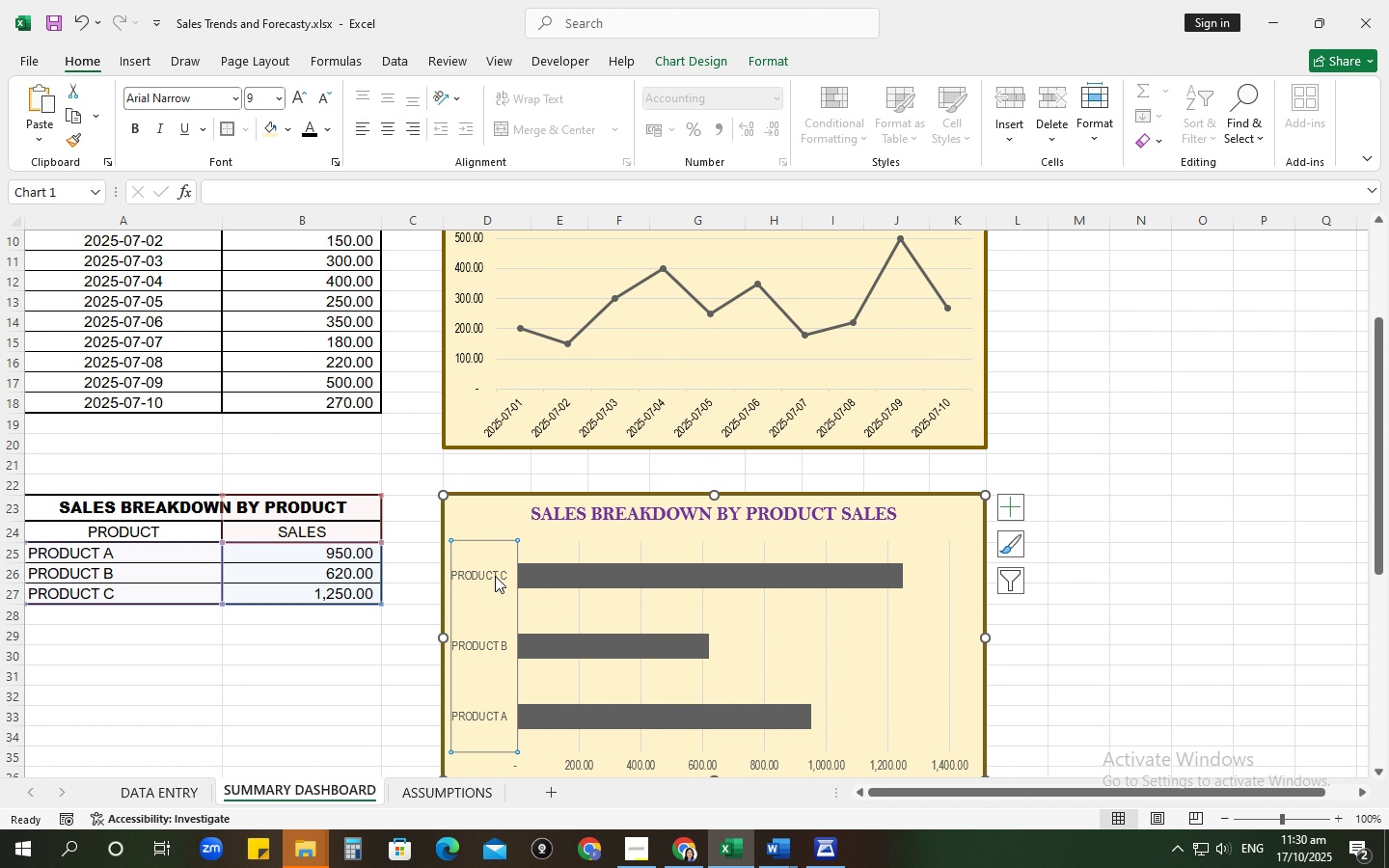 
left_click([495, 576])
 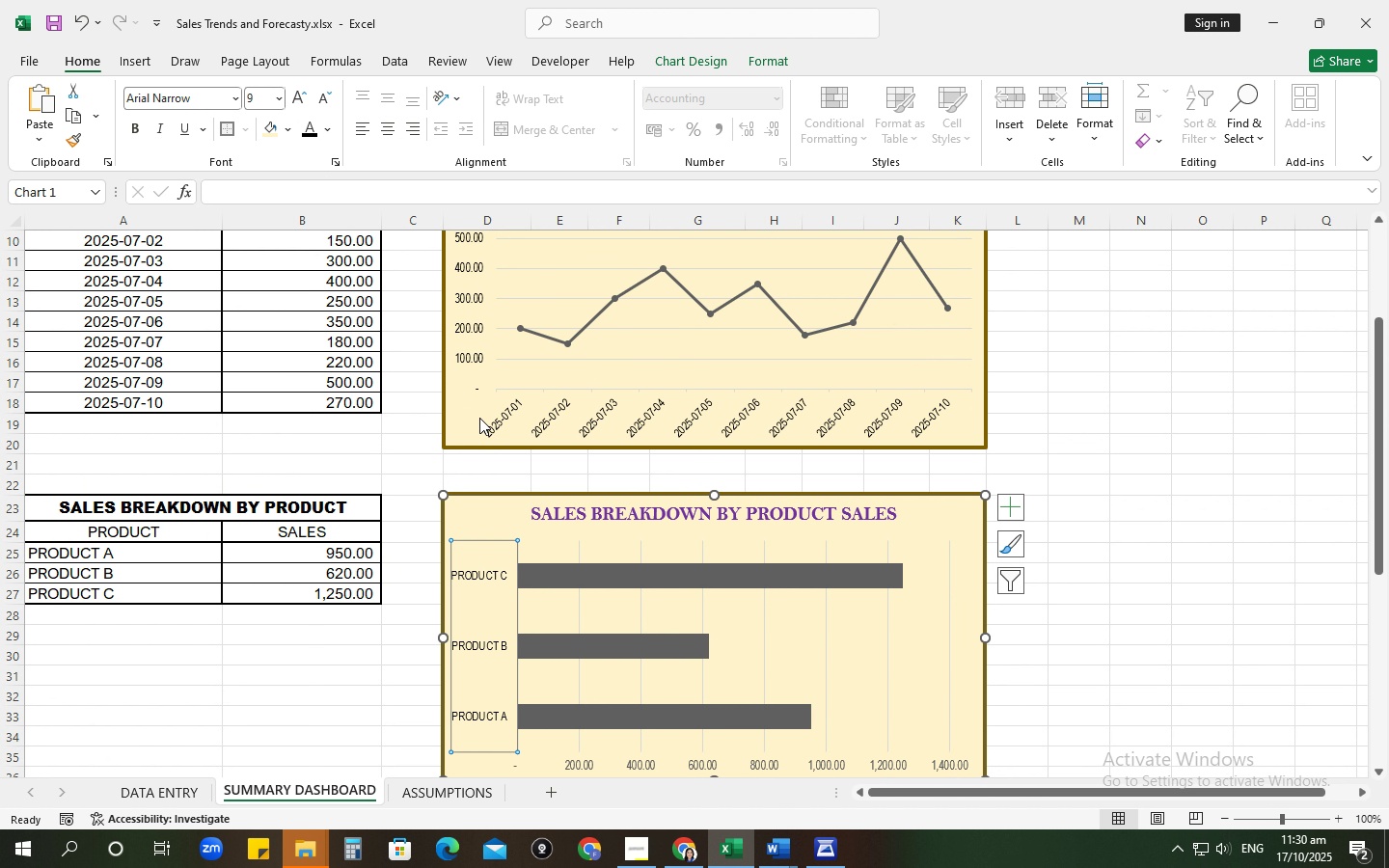 
scroll: coordinate [638, 695], scroll_direction: down, amount: 4.0
 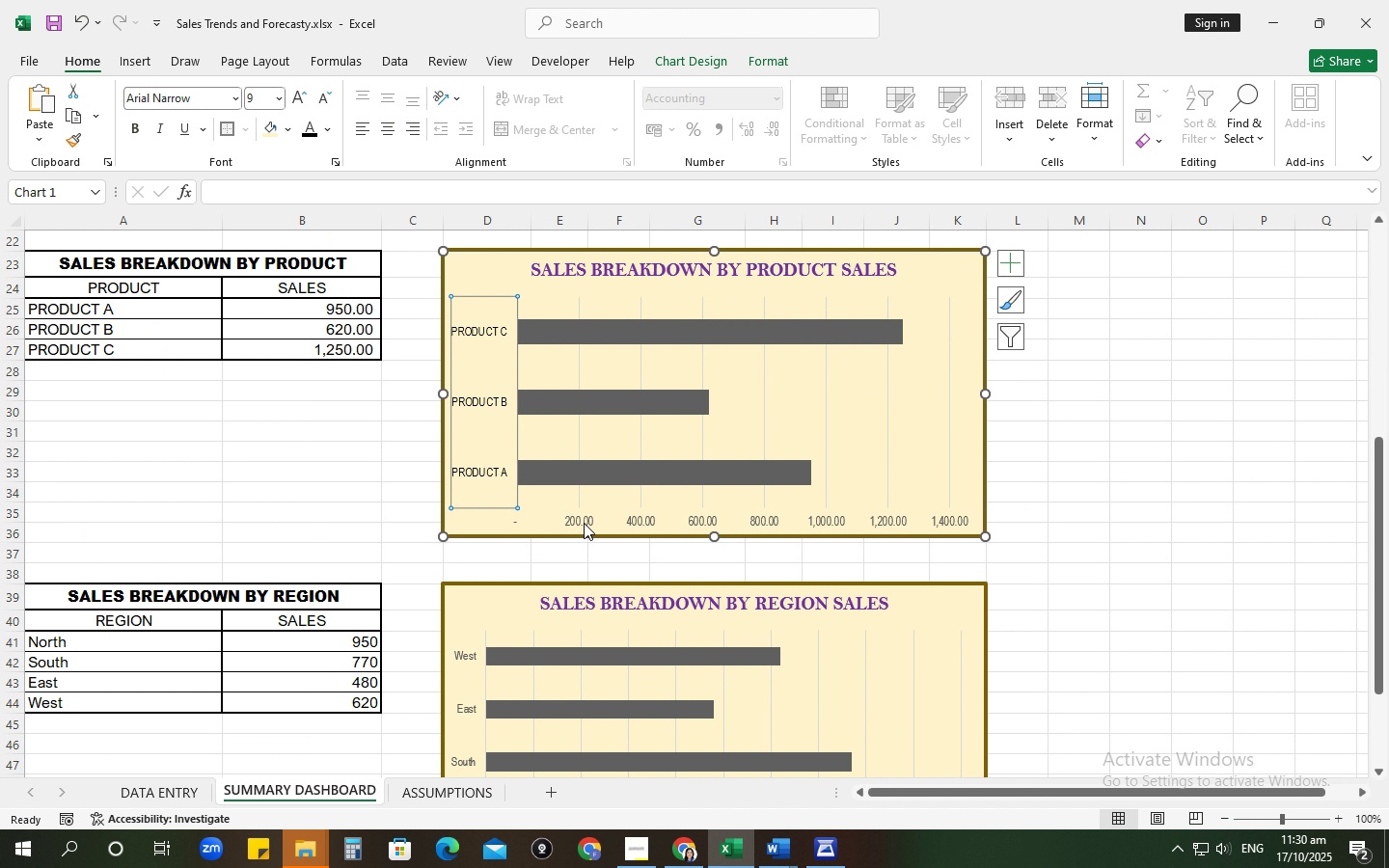 
left_click([584, 521])
 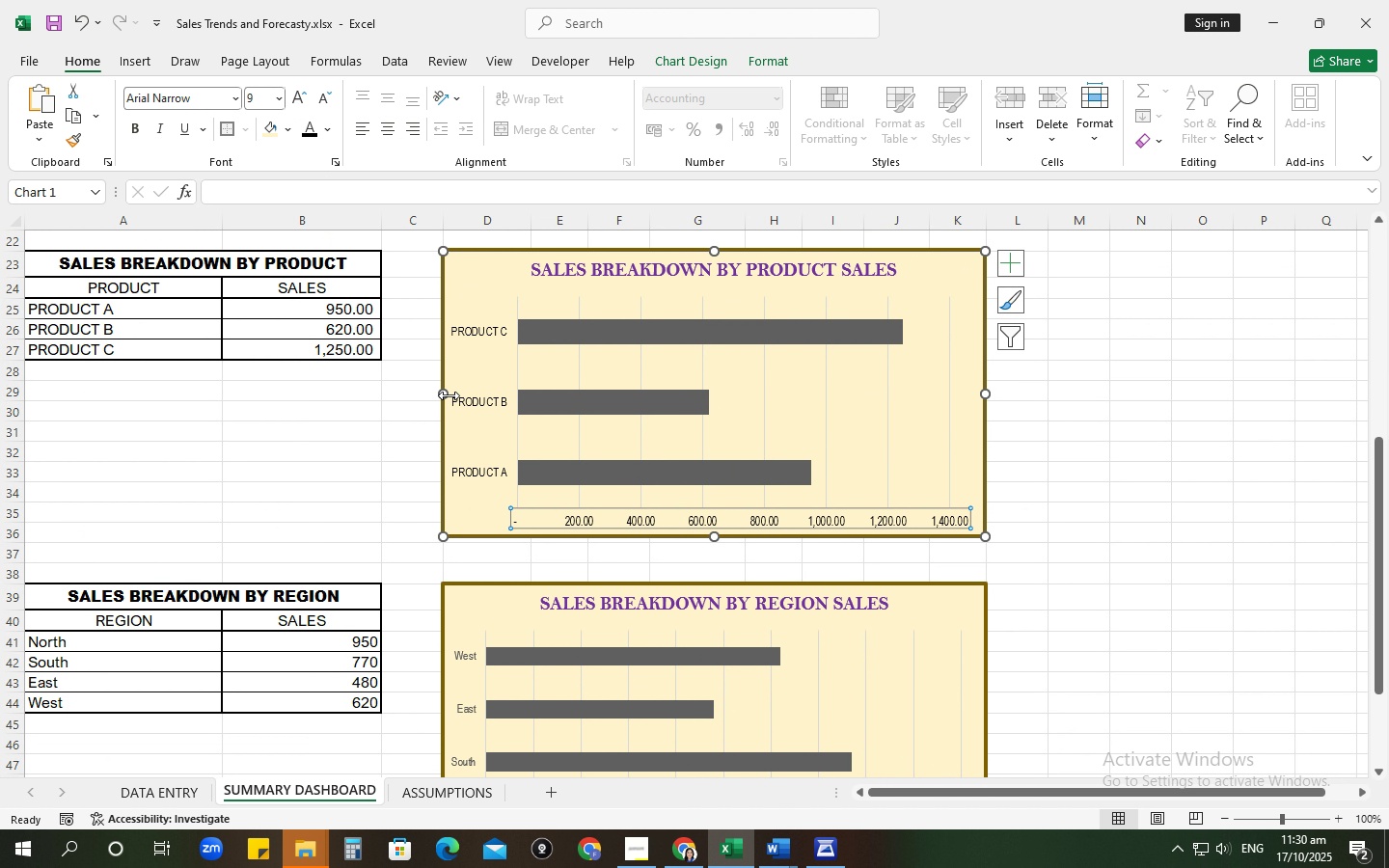 
scroll: coordinate [491, 461], scroll_direction: down, amount: 4.0
 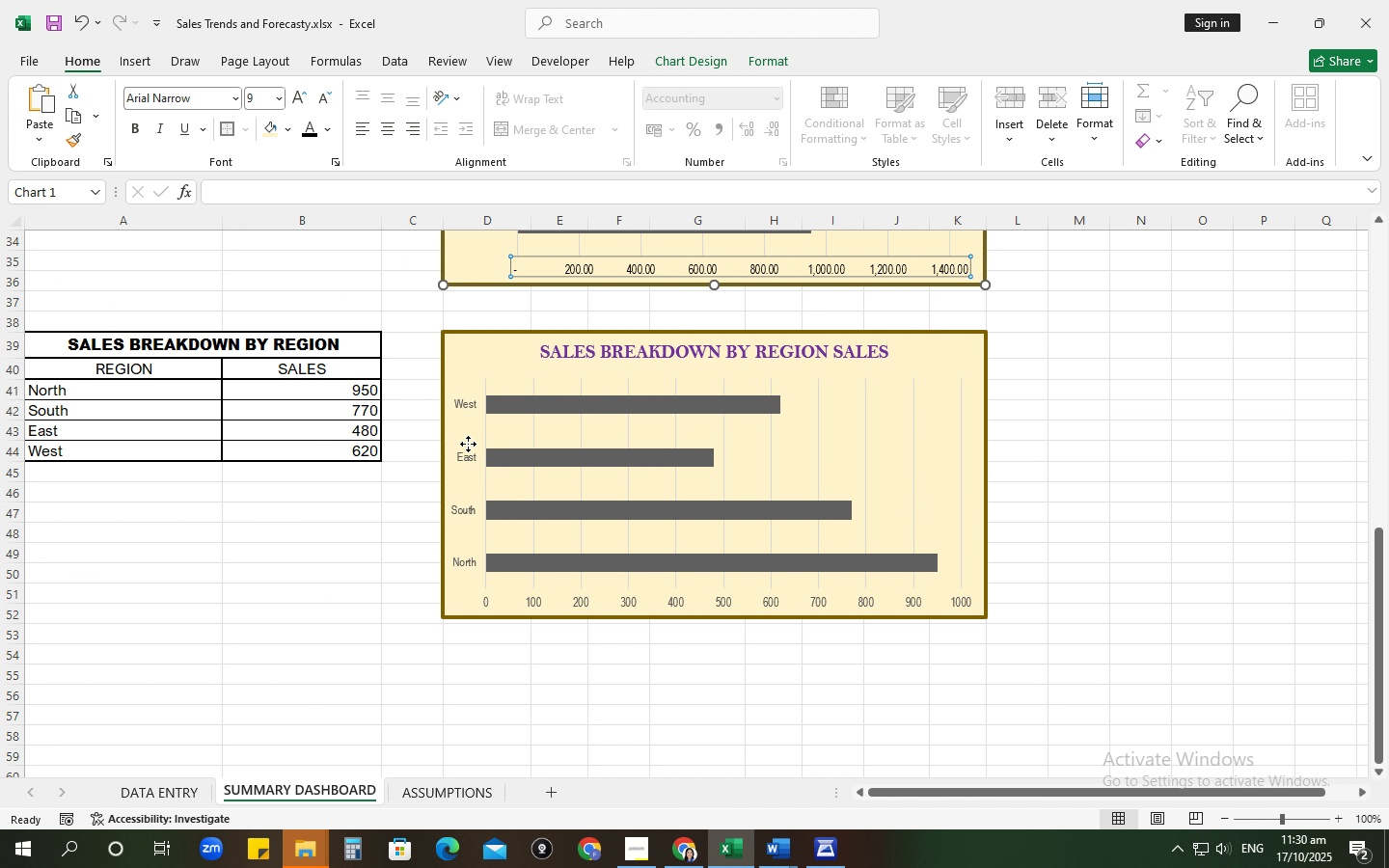 
left_click([468, 444])
 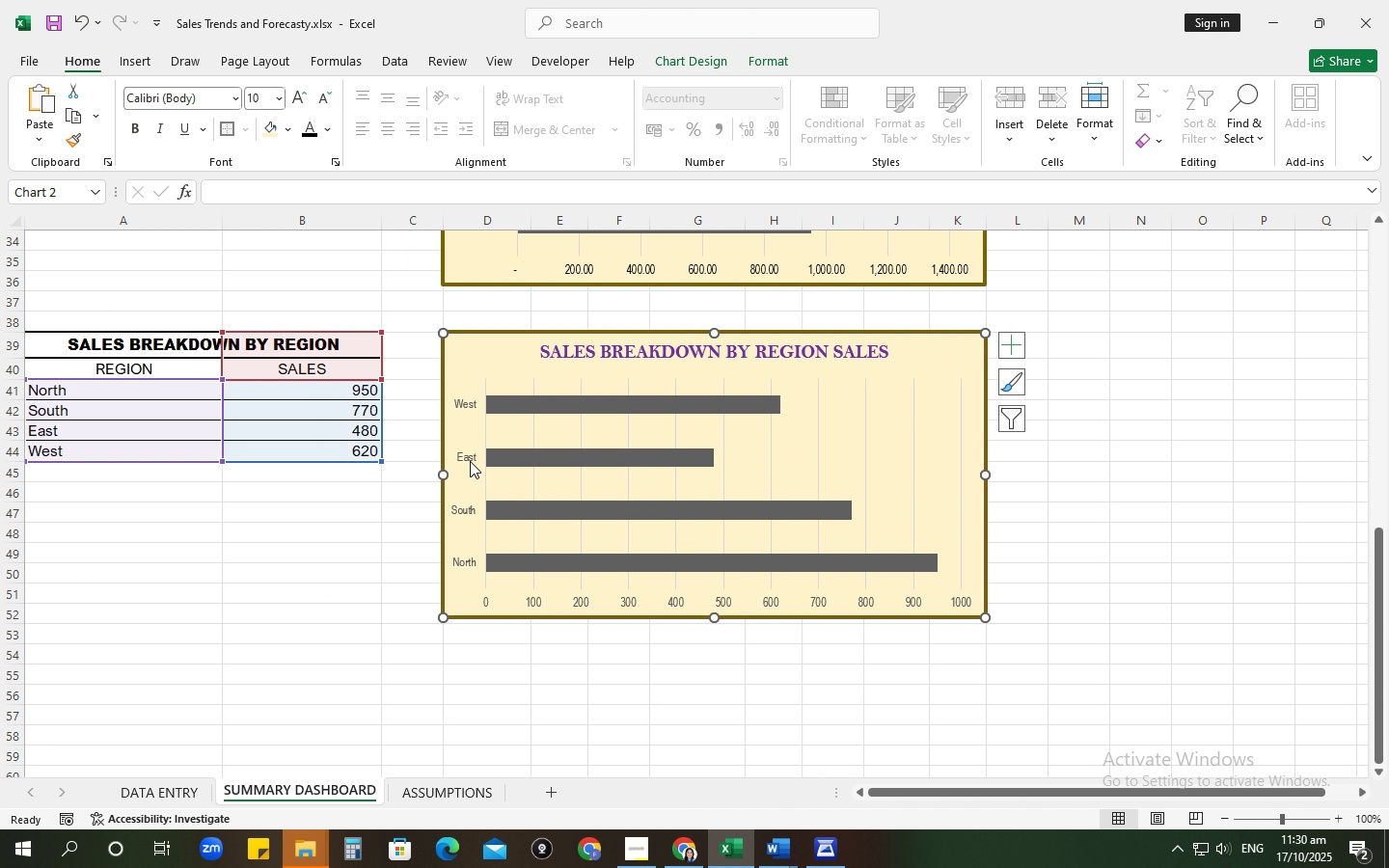 
left_click([469, 461])
 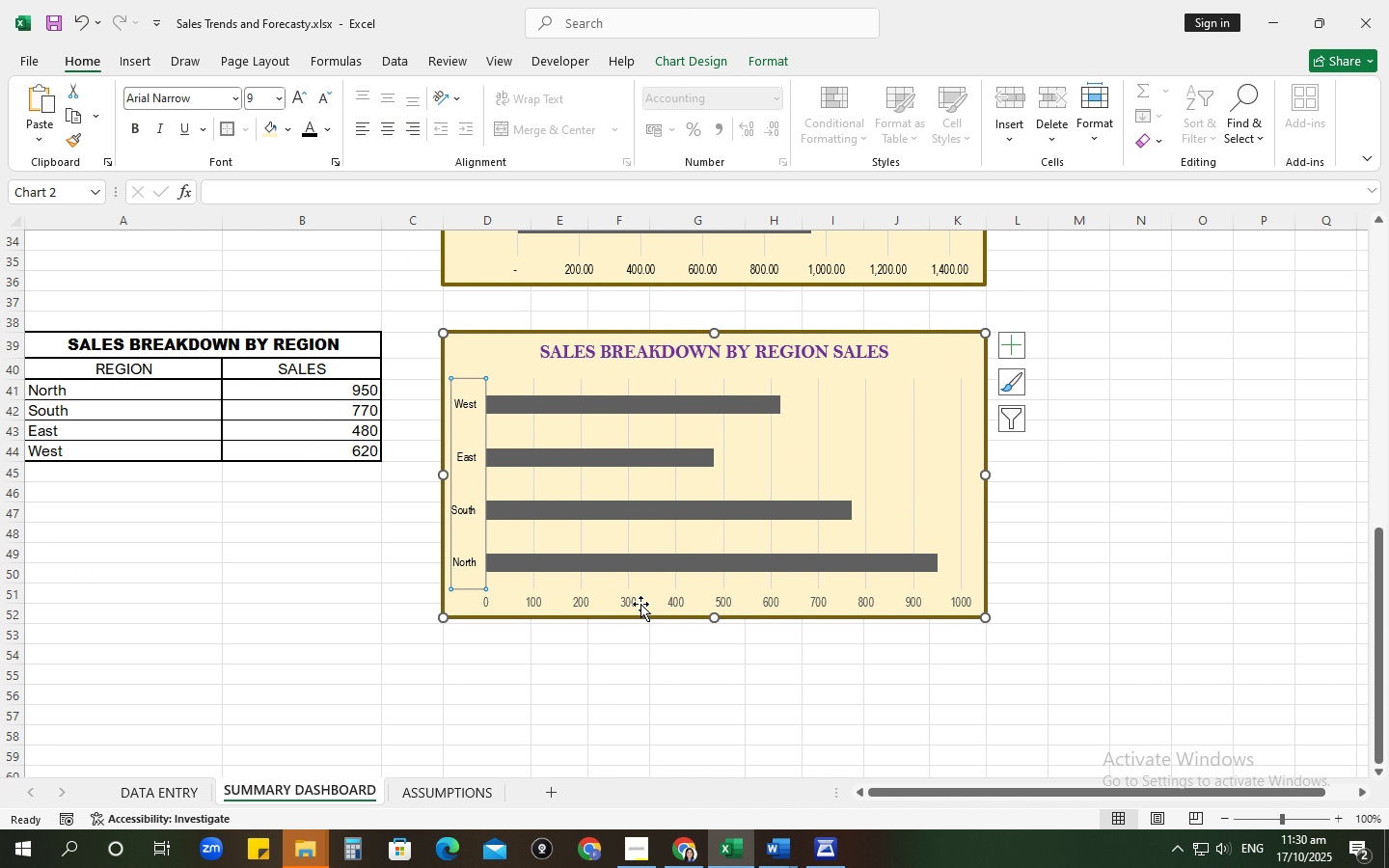 
left_click([635, 604])
 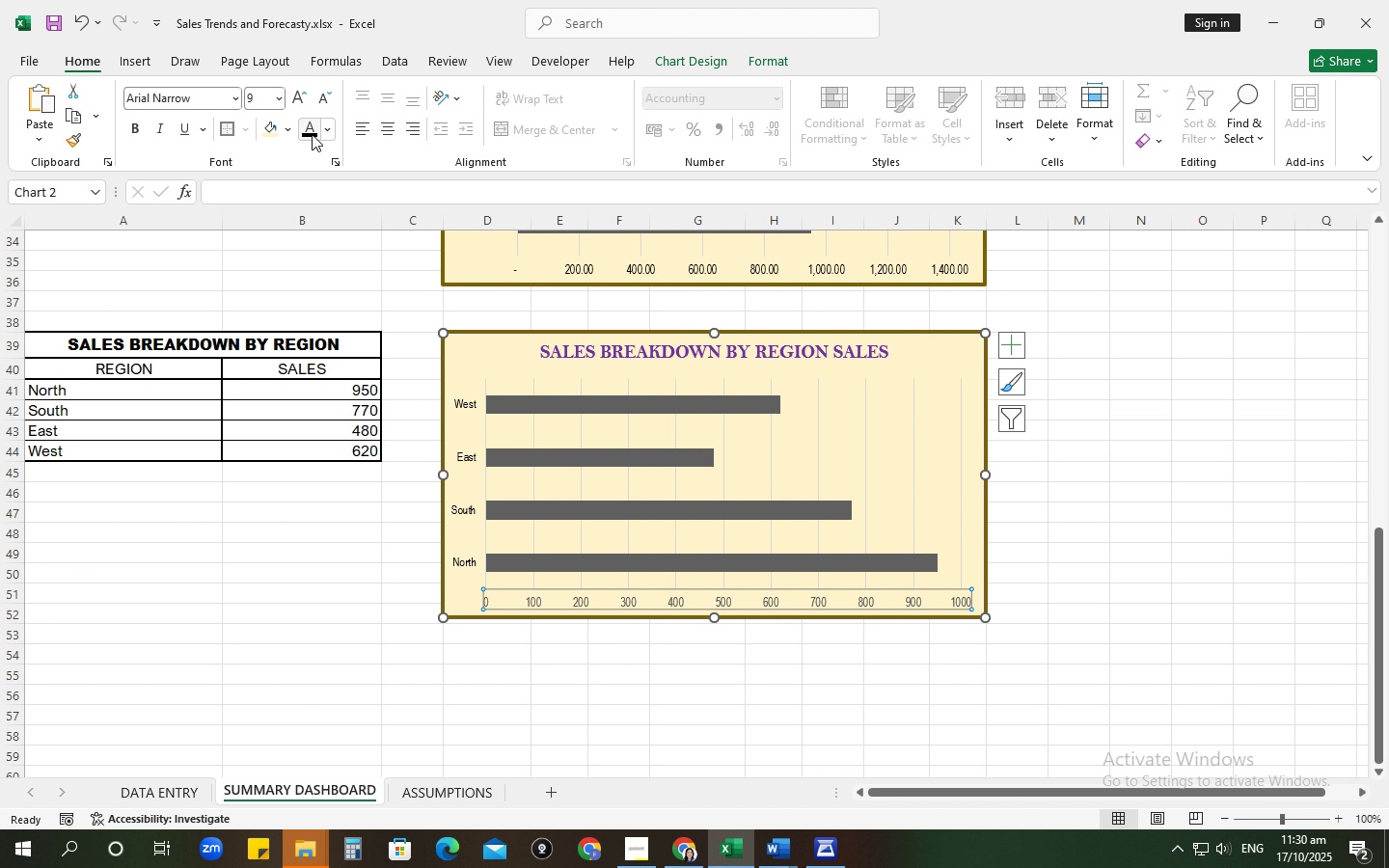 
left_click([312, 133])
 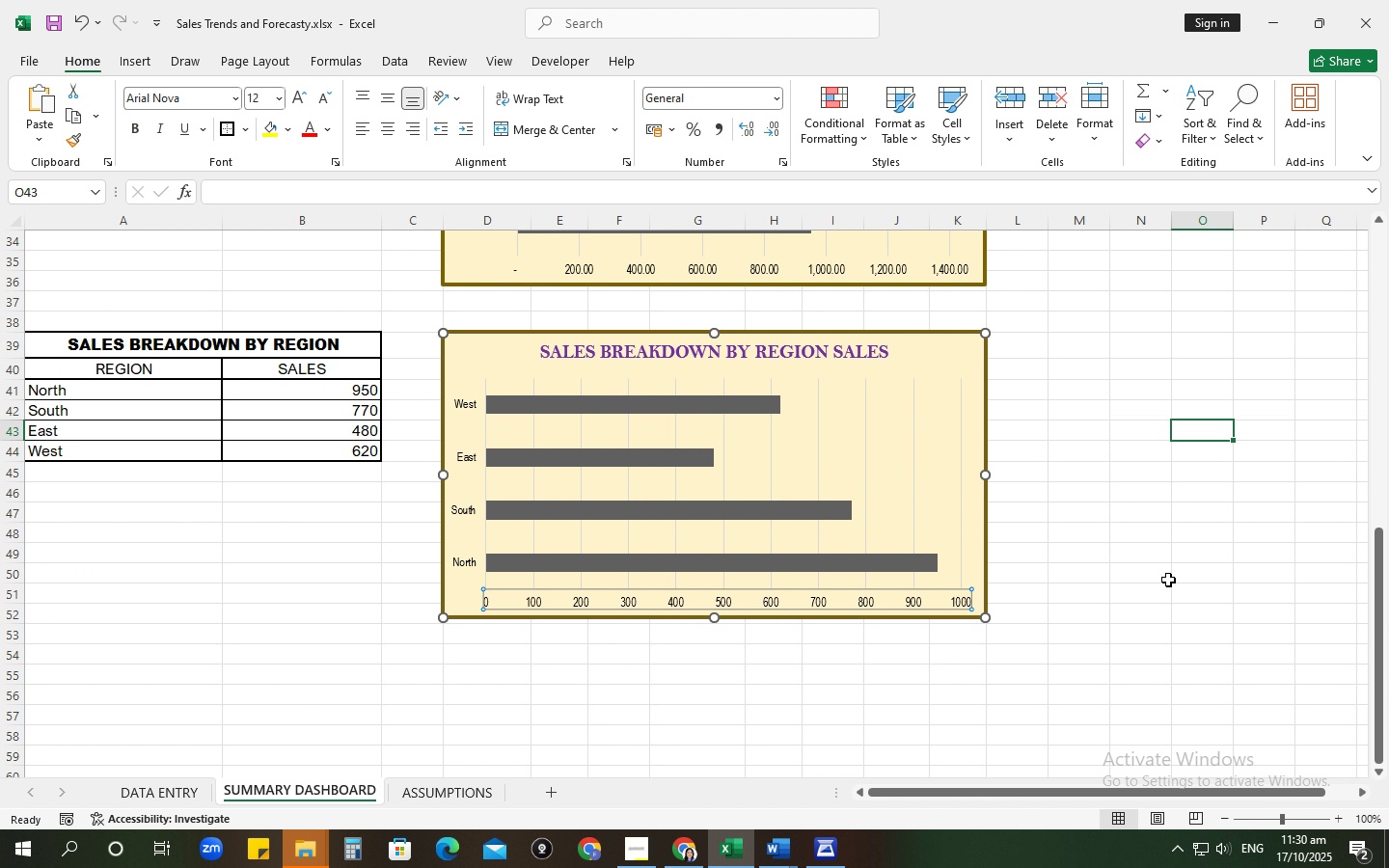 
scroll: coordinate [258, 414], scroll_direction: up, amount: 18.0
 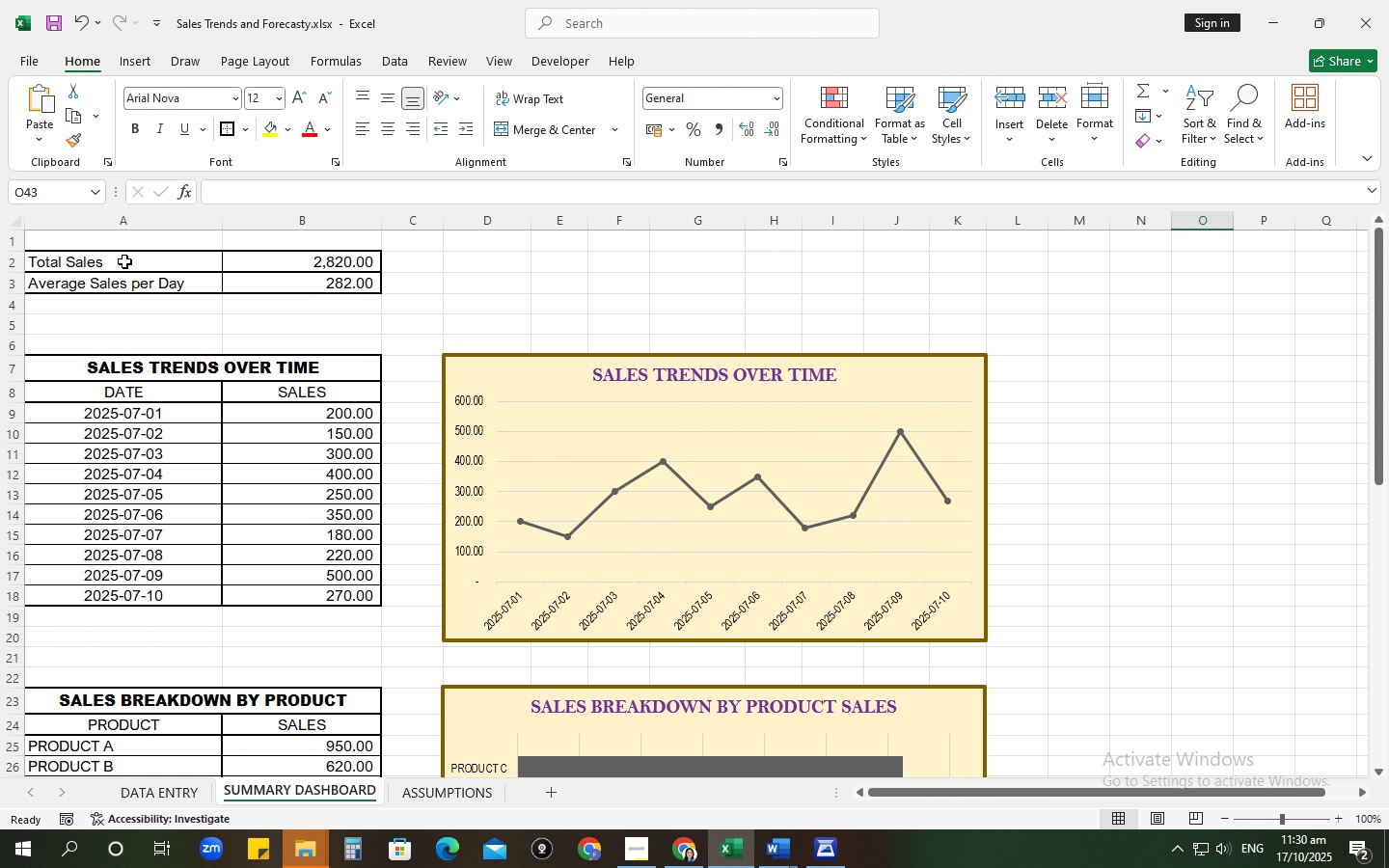 
left_click([123, 261])
 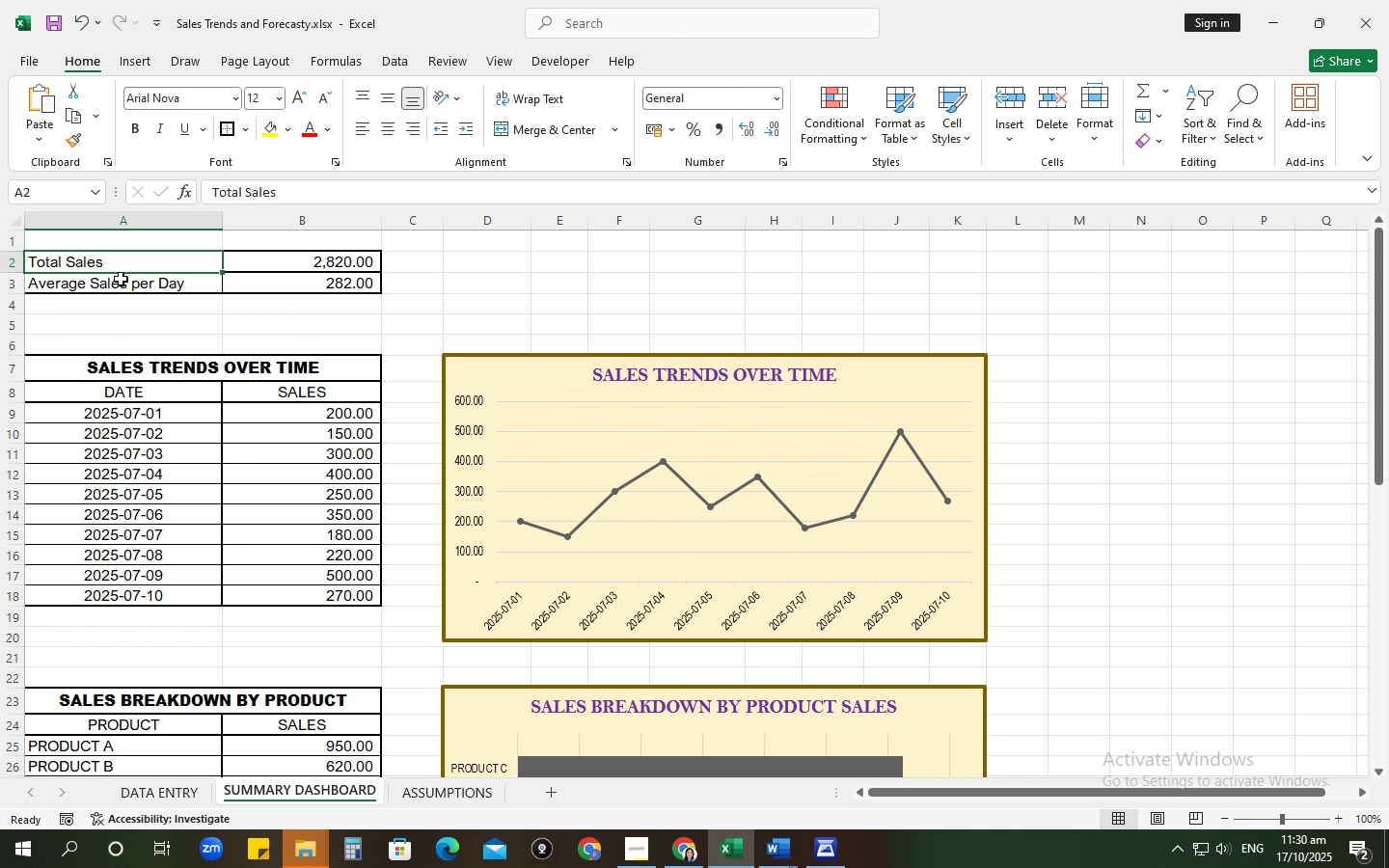 
left_click([122, 283])
 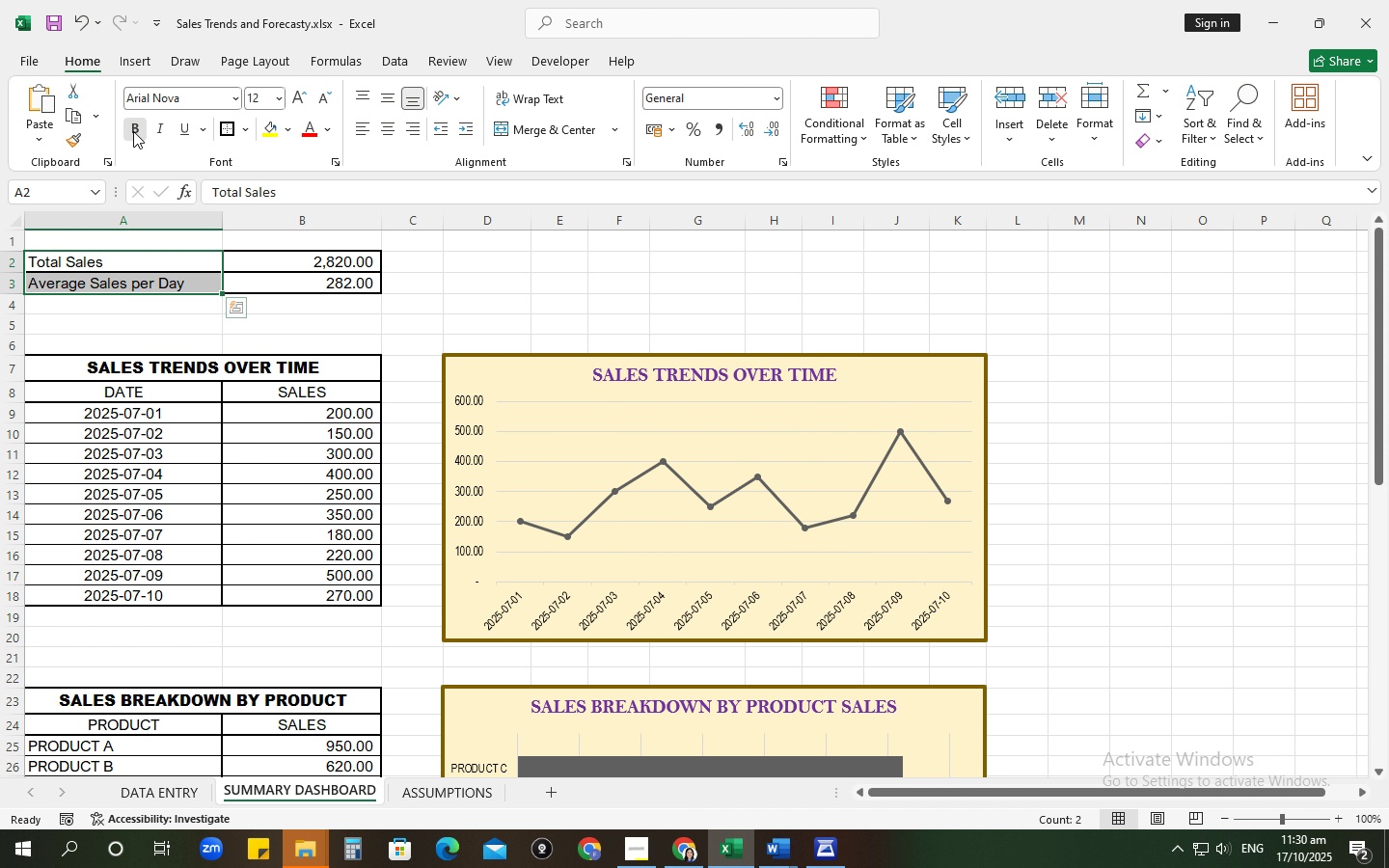 
double_click([205, 258])
 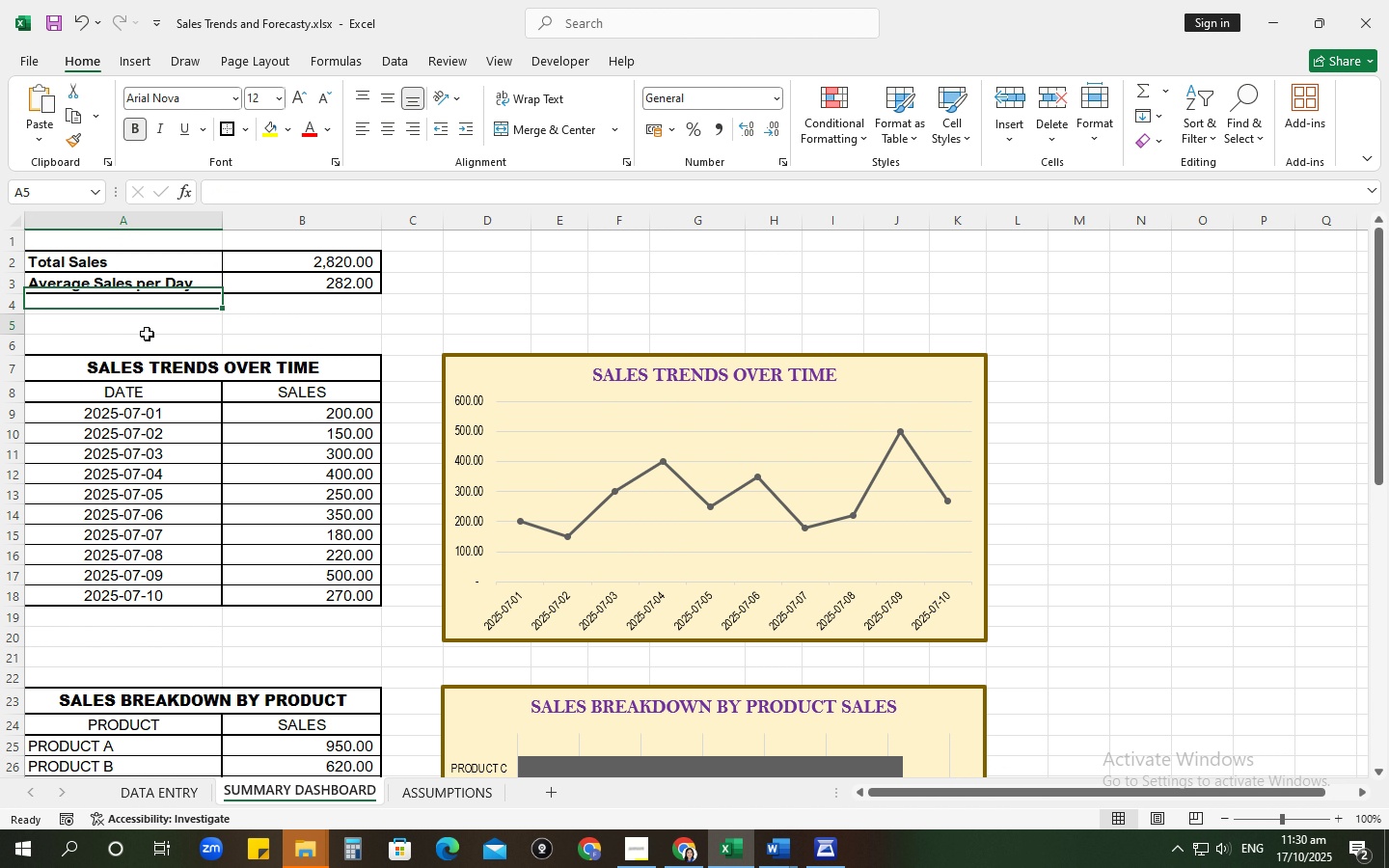 
left_click([147, 334])
 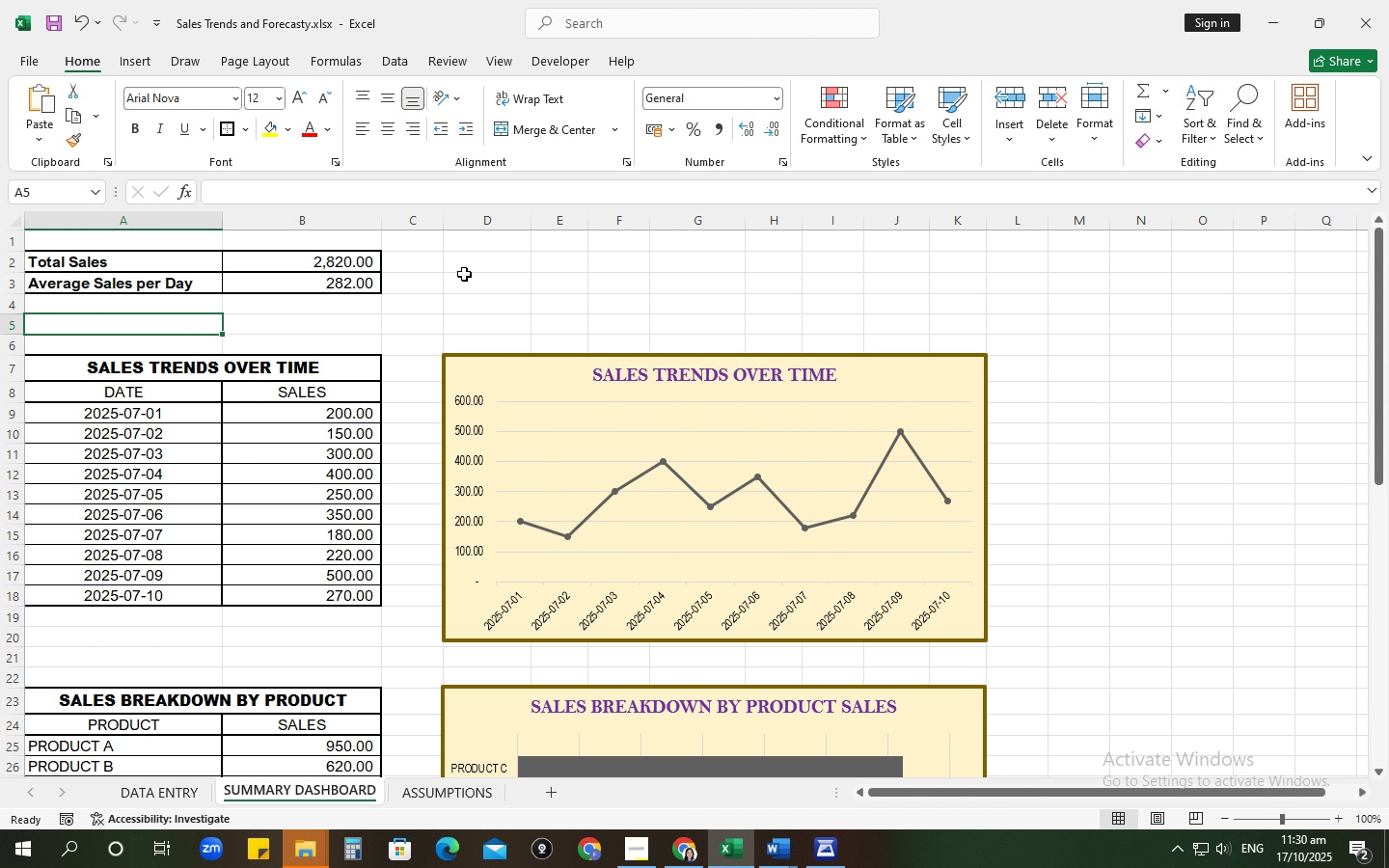 
scroll: coordinate [475, 279], scroll_direction: down, amount: 1.0
 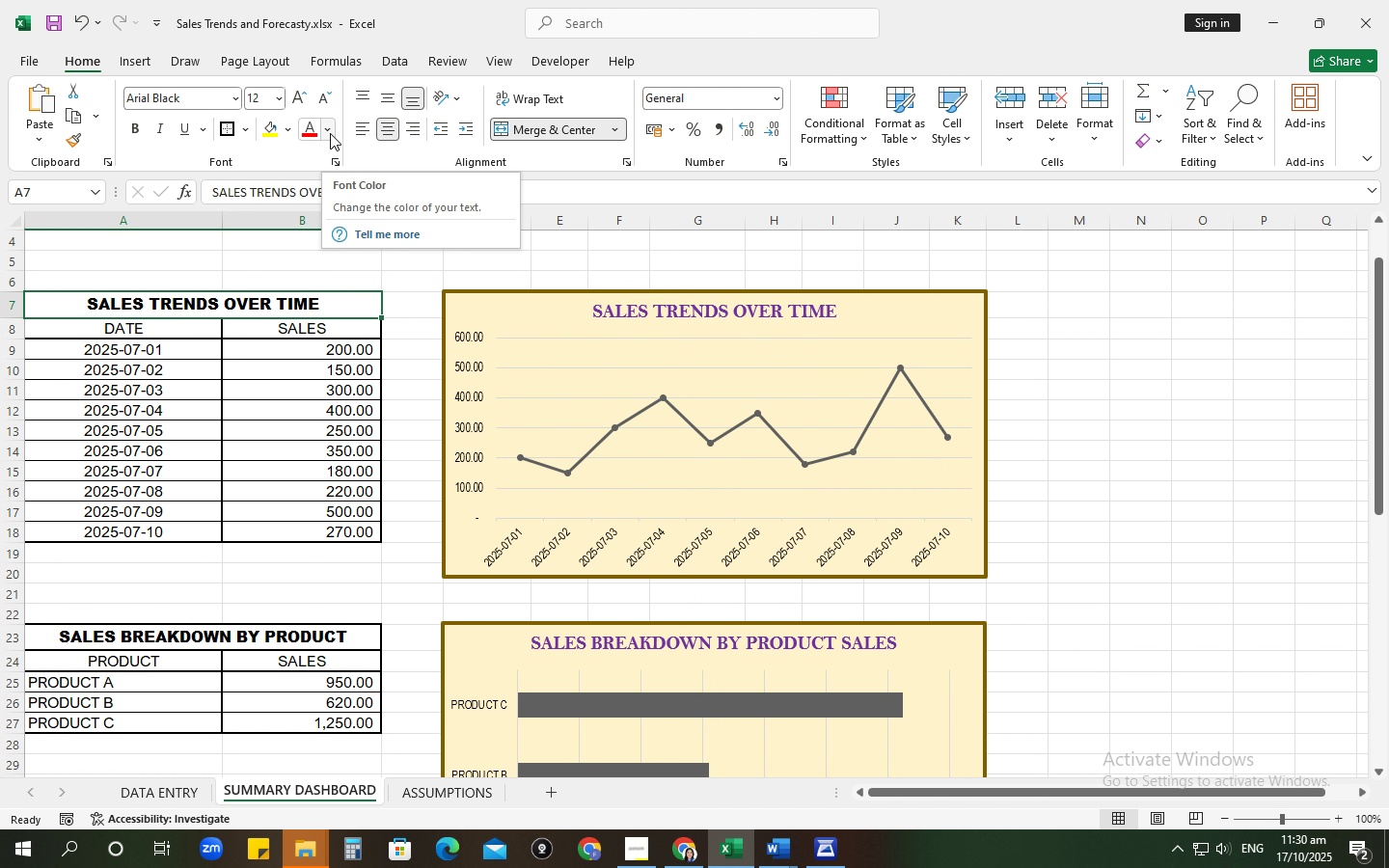 
left_click([330, 133])
 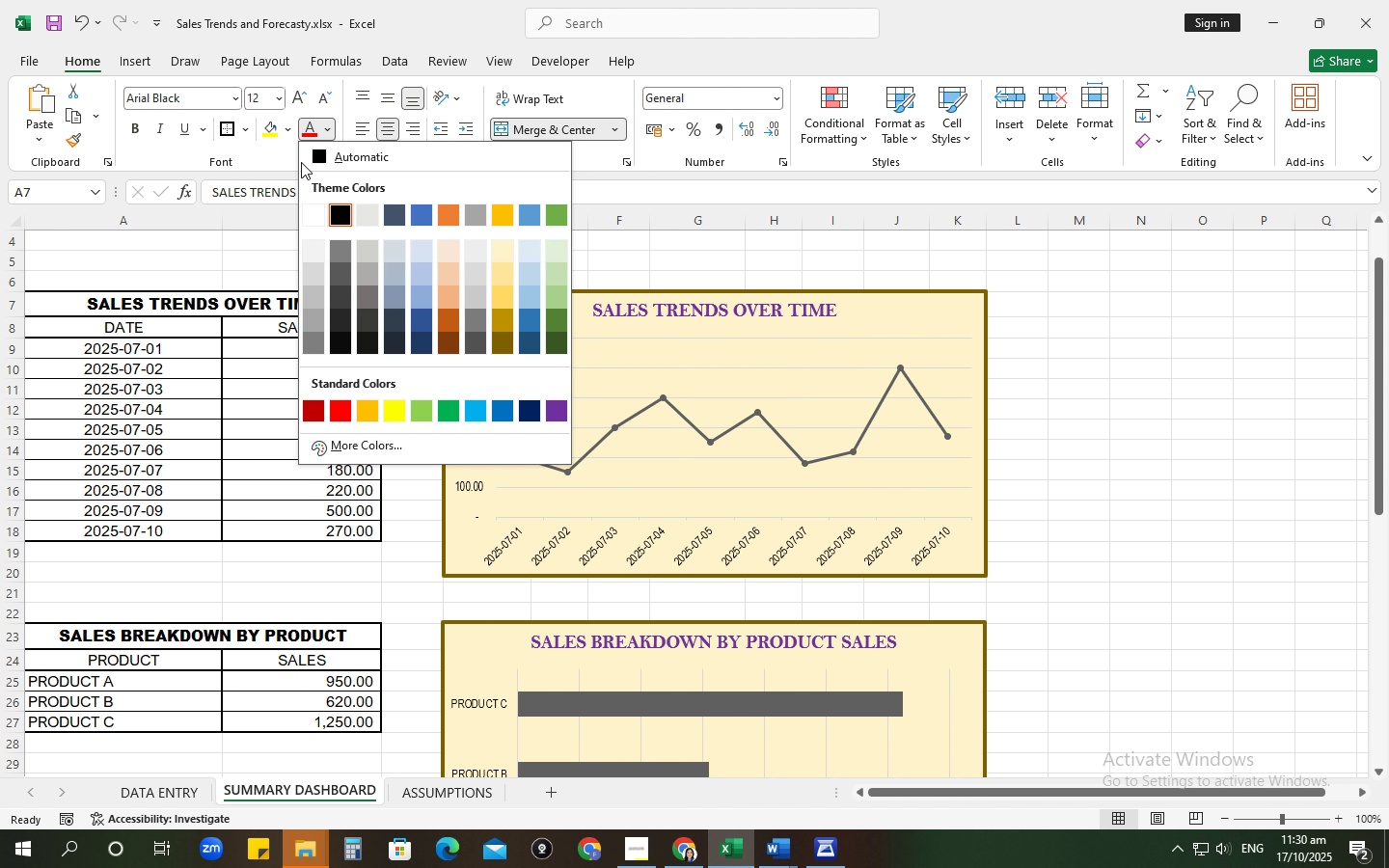 
left_click([293, 125])
 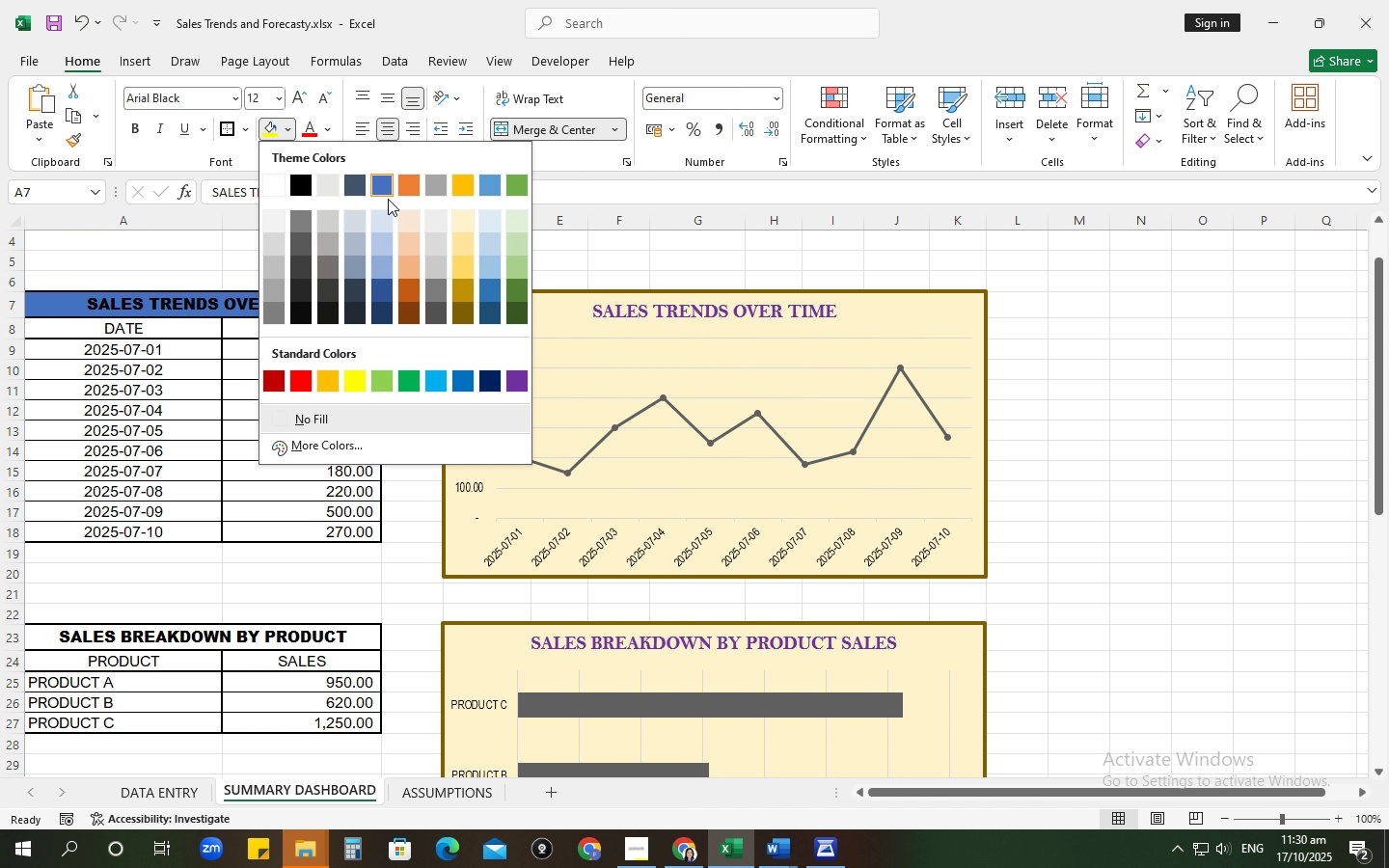 
mouse_move([417, 222])
 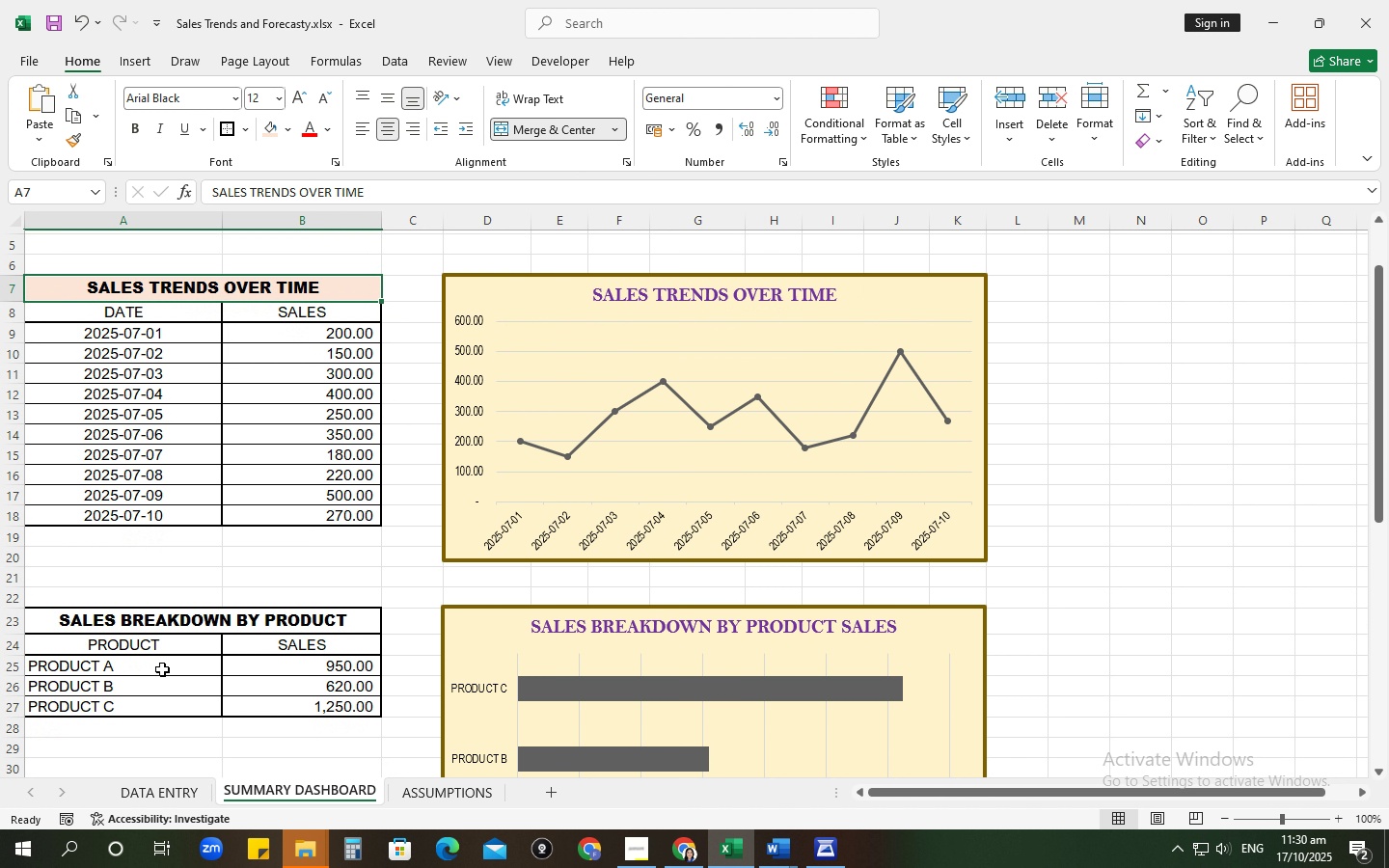 
scroll: coordinate [162, 669], scroll_direction: down, amount: 2.0
 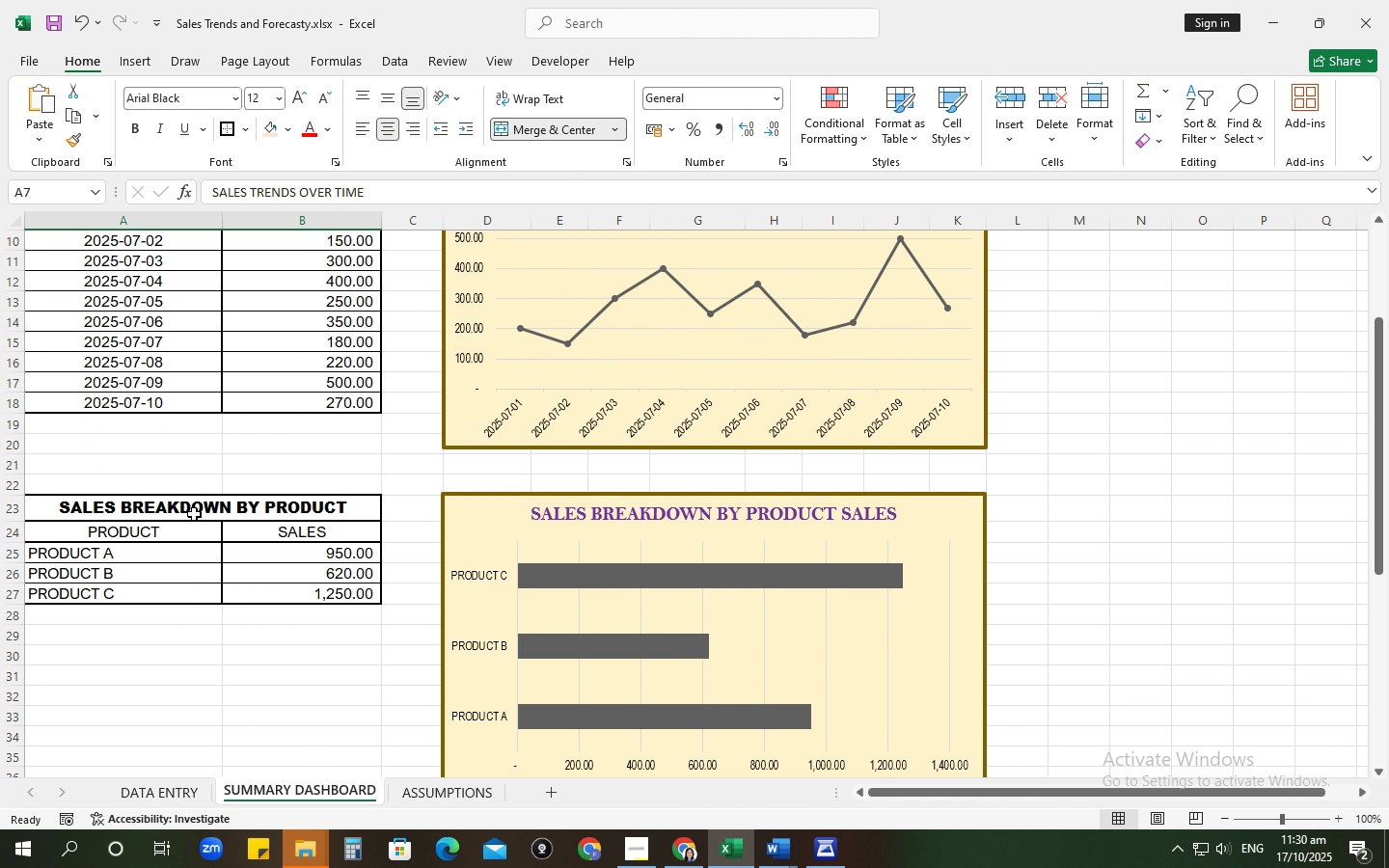 
scroll: coordinate [210, 521], scroll_direction: up, amount: 5.0